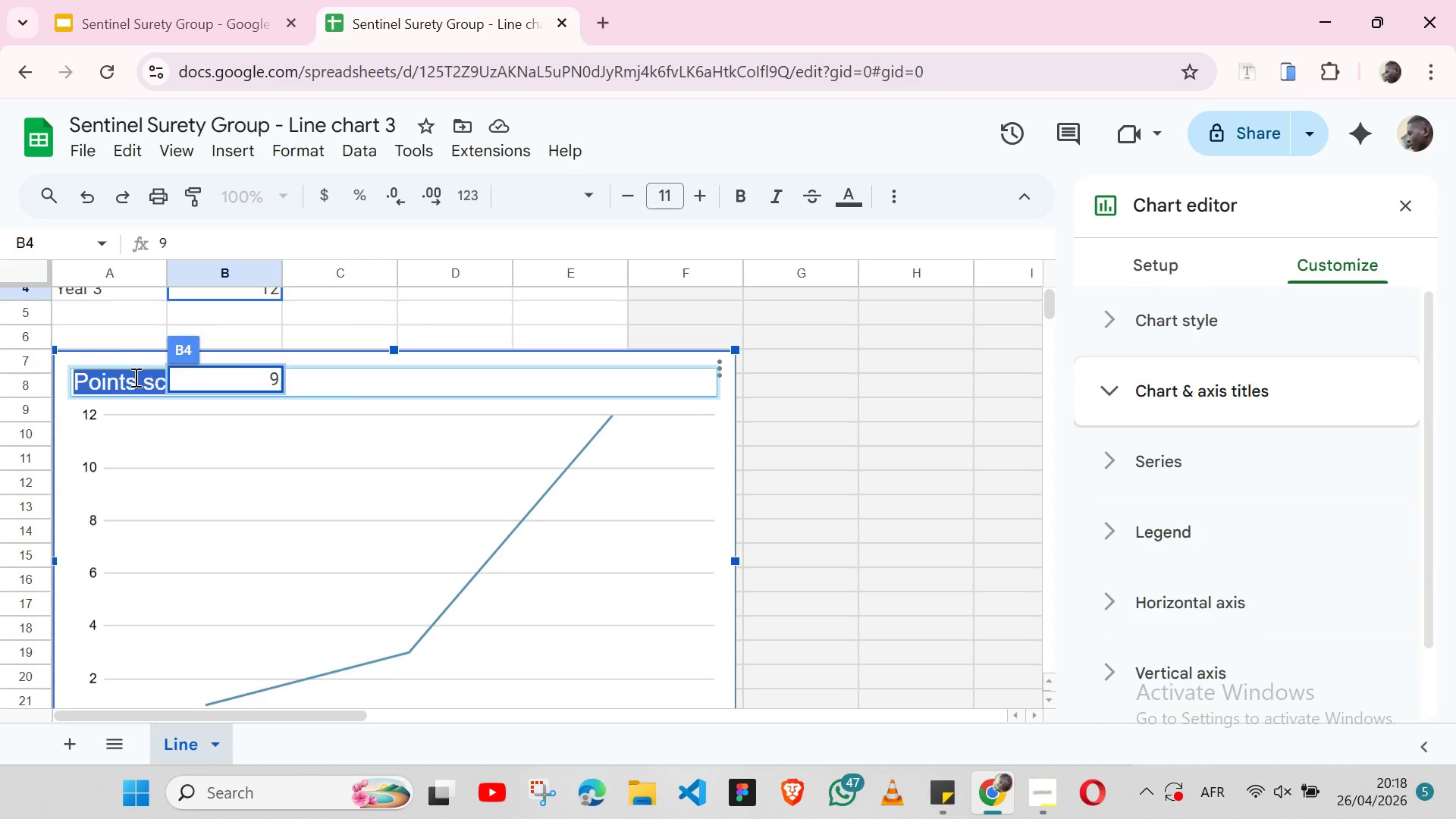 
triple_click([134, 377])
 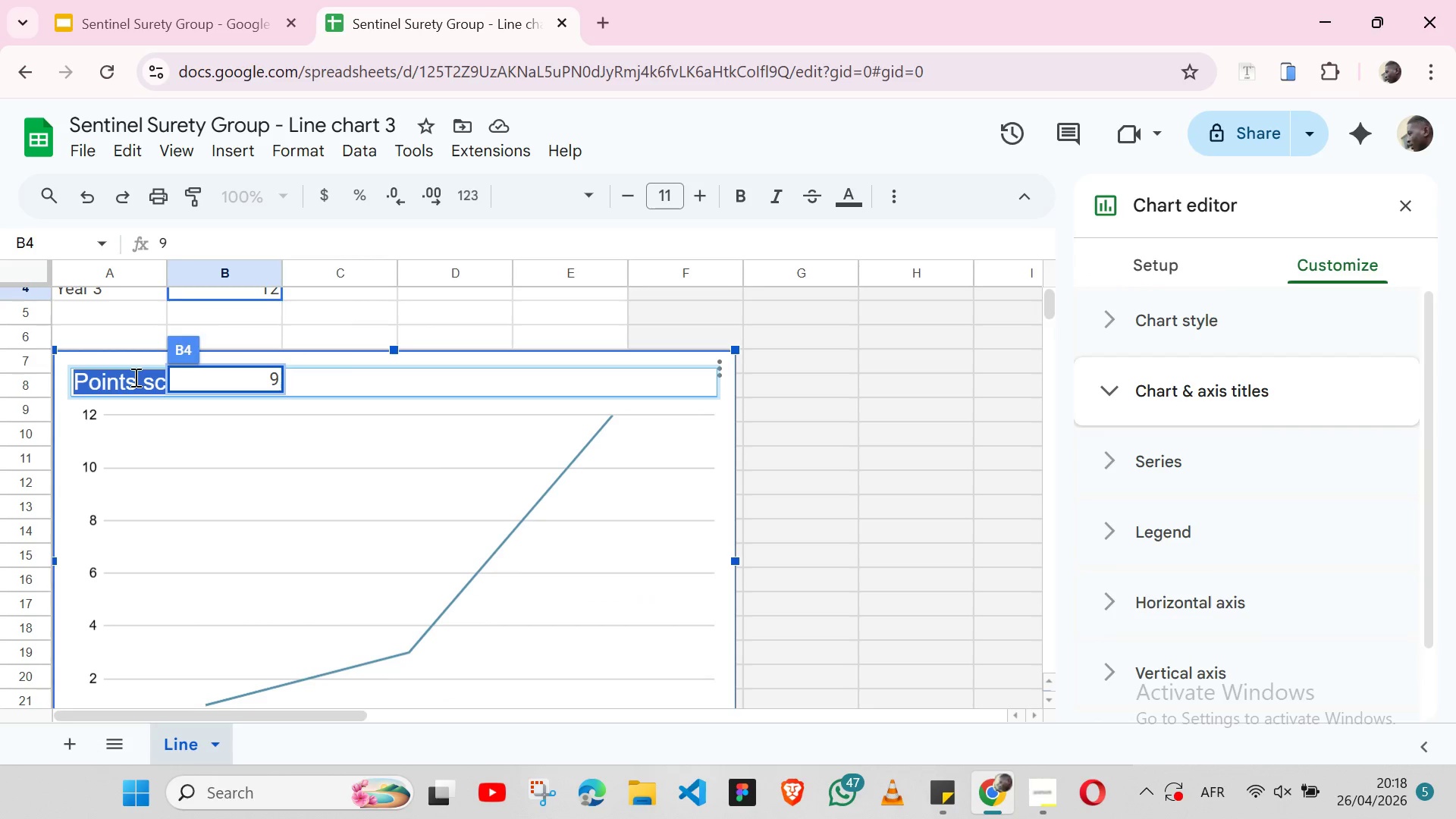 
triple_click([134, 377])
 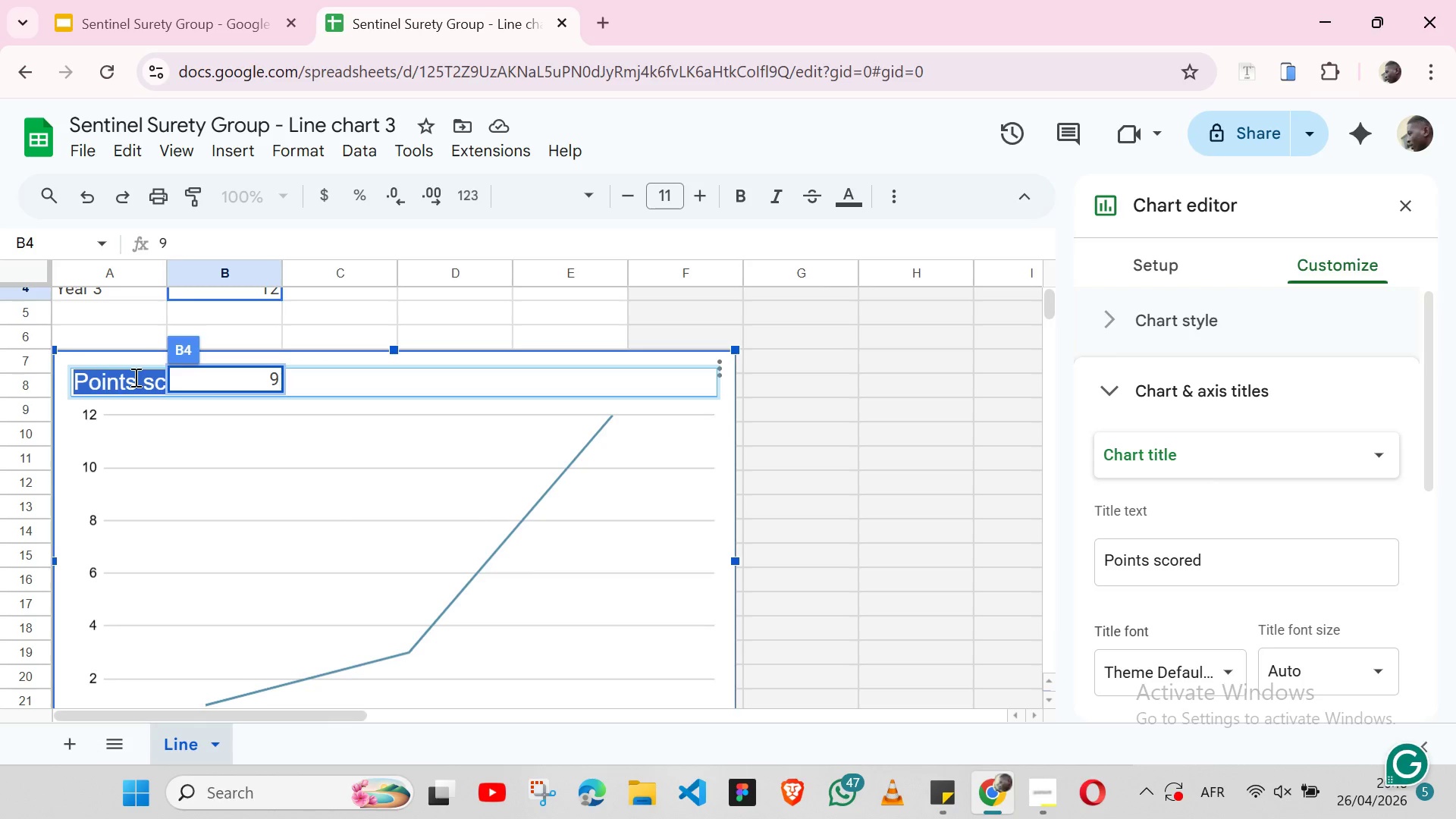 
wait(11.47)
 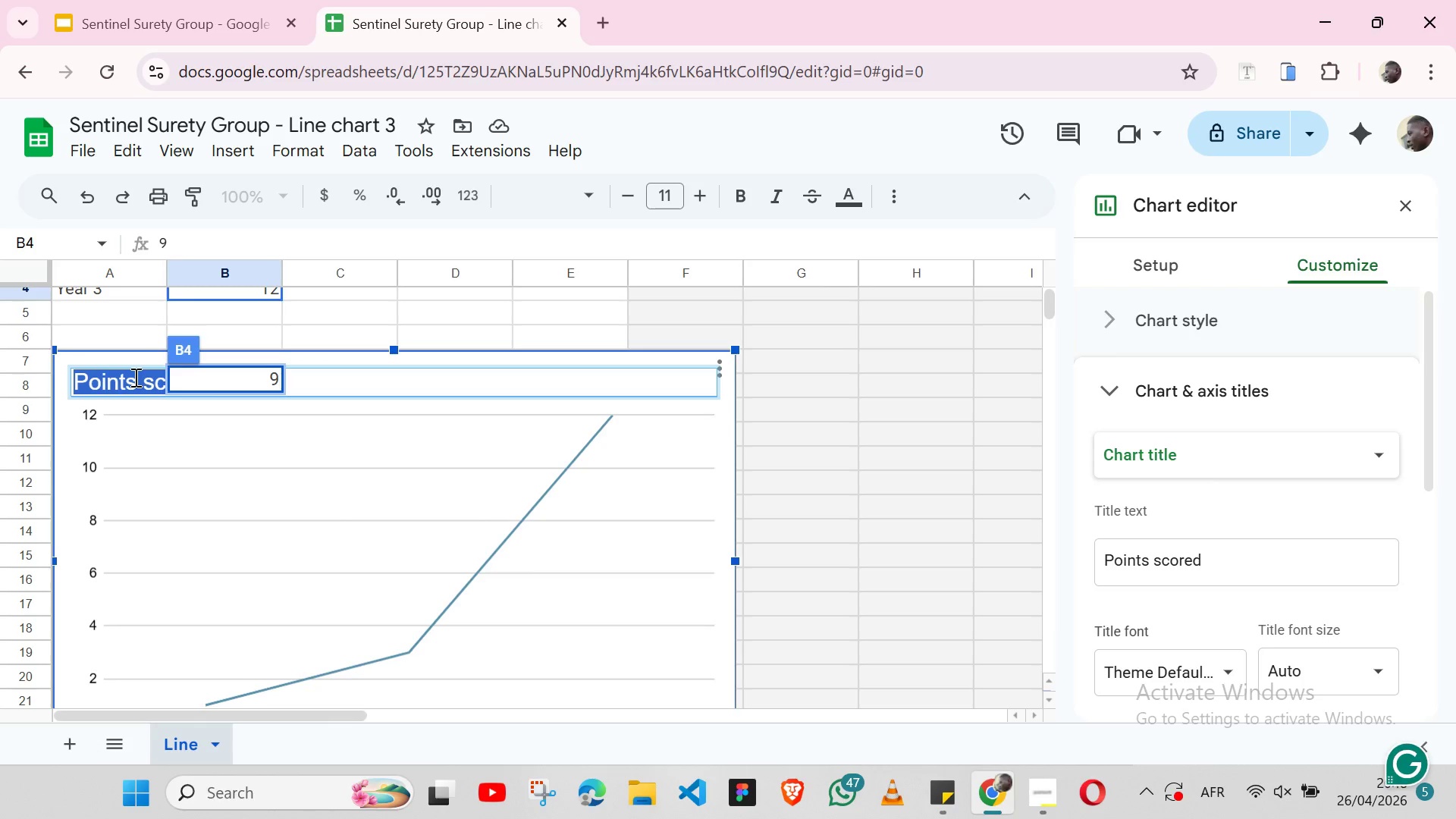 
type(Projecte )
key(Backspace)
type(d REevenue ($)
 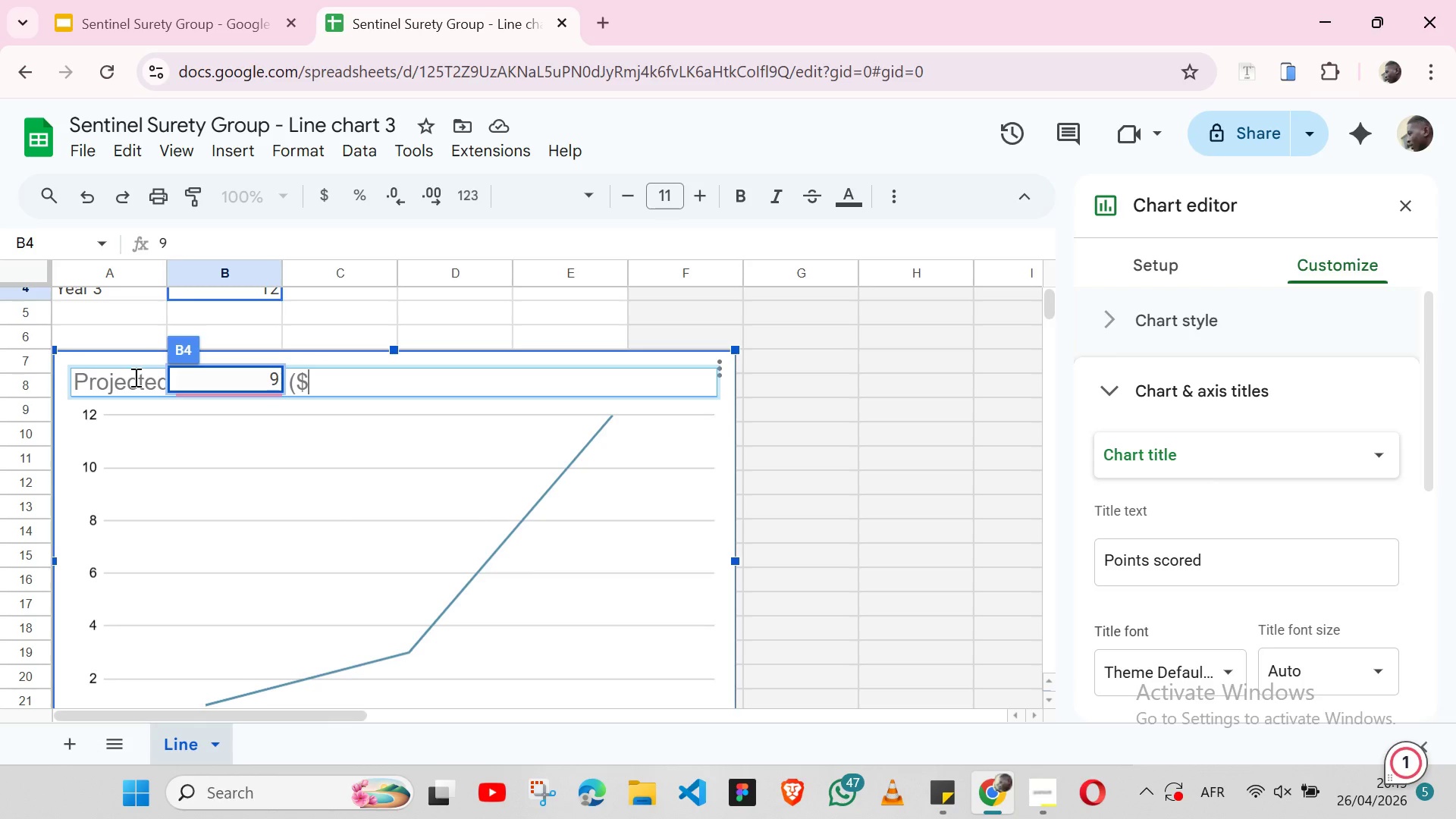 
type(/M))
 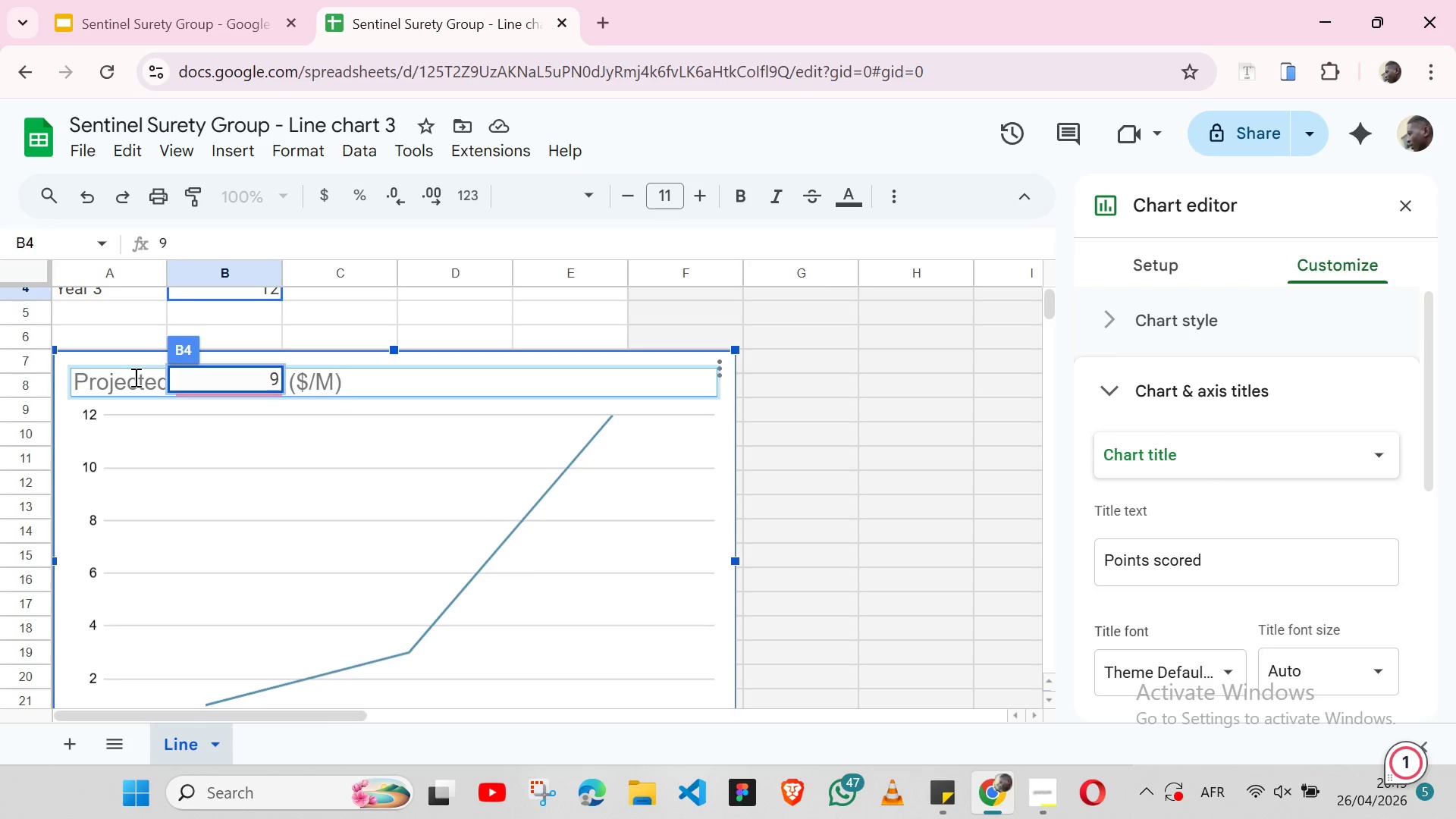 
left_click([793, 405])
 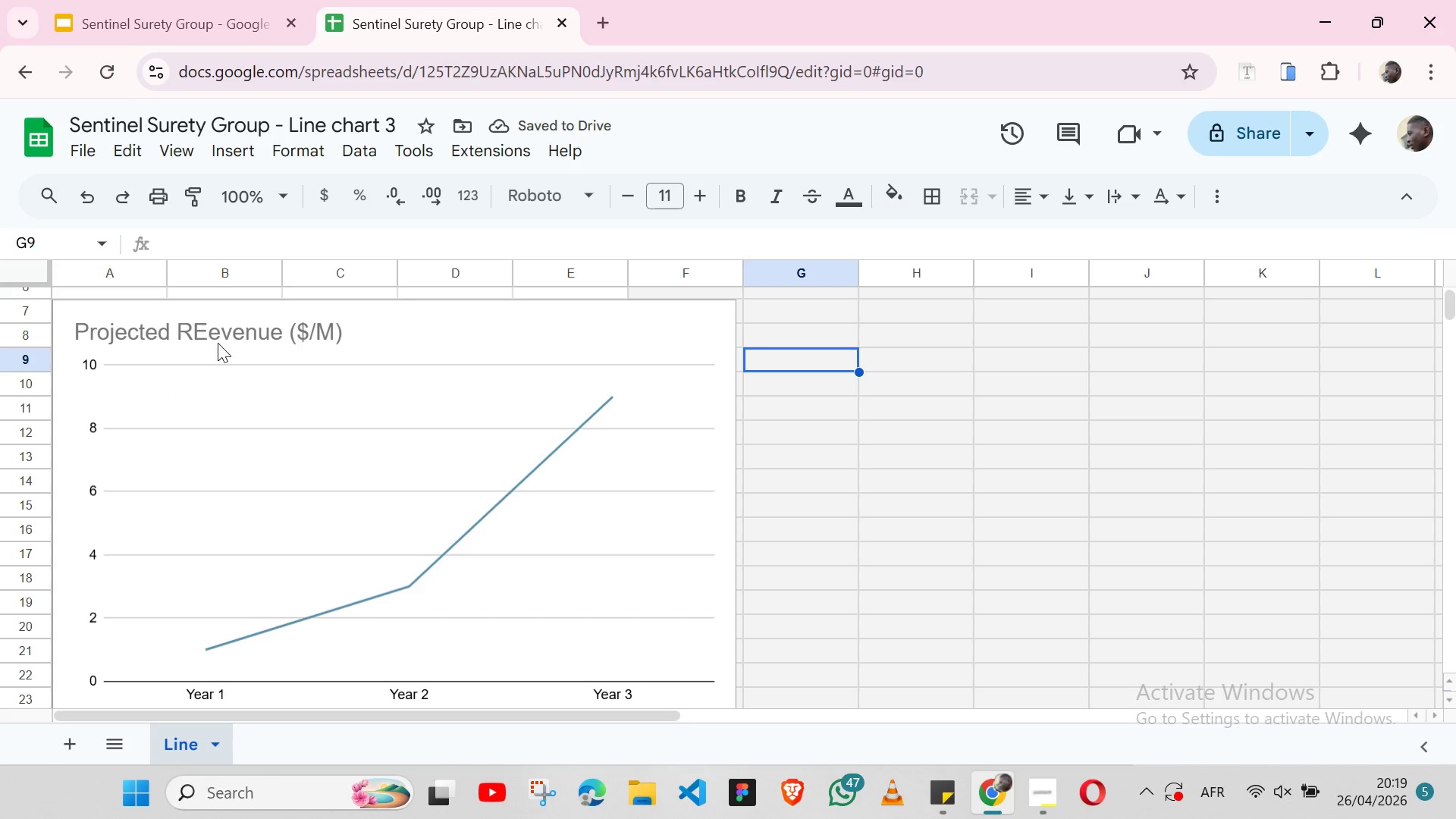 
double_click([216, 328])
 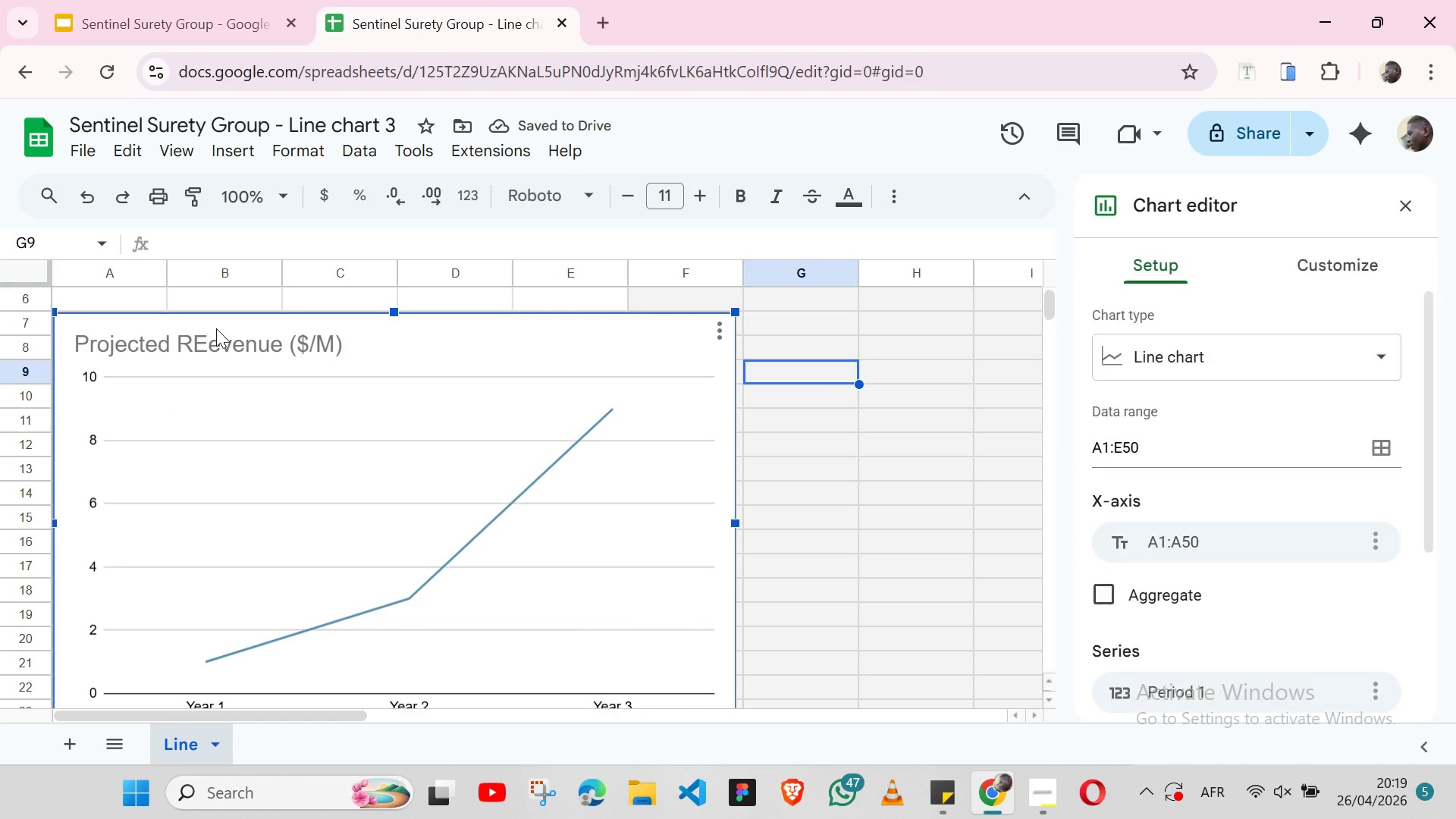 
triple_click([216, 328])
 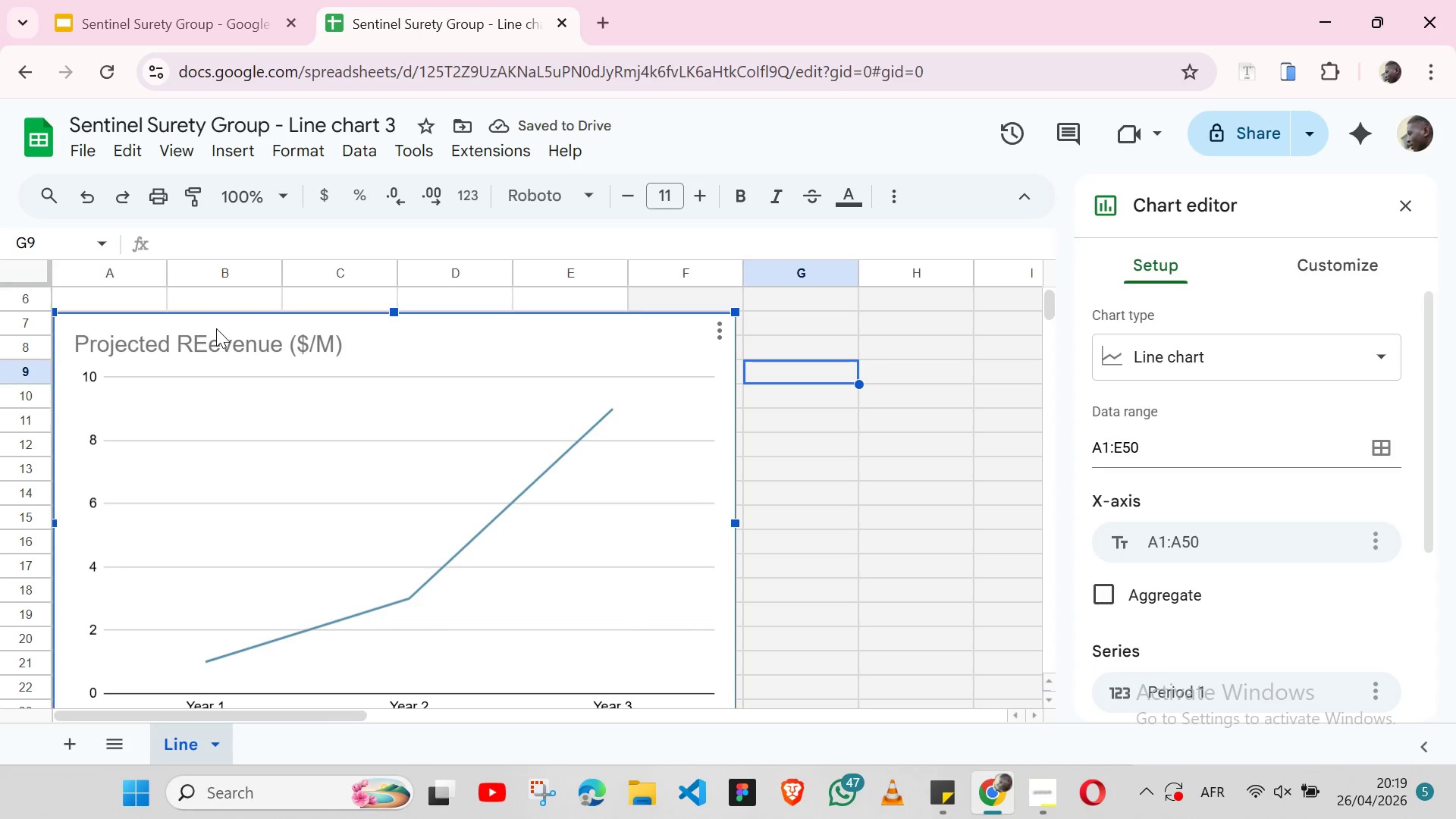 
triple_click([216, 328])
 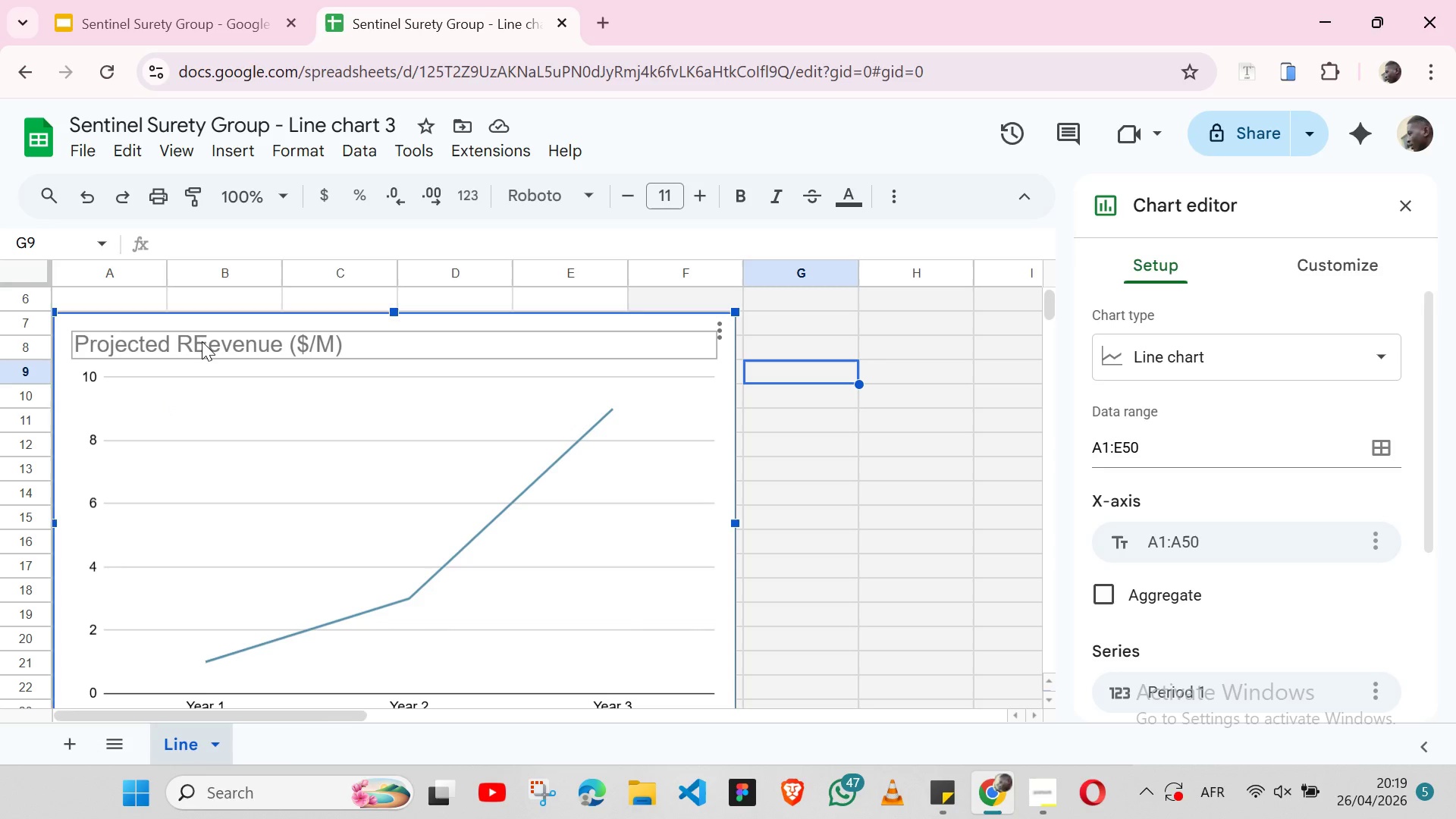 
double_click([202, 341])
 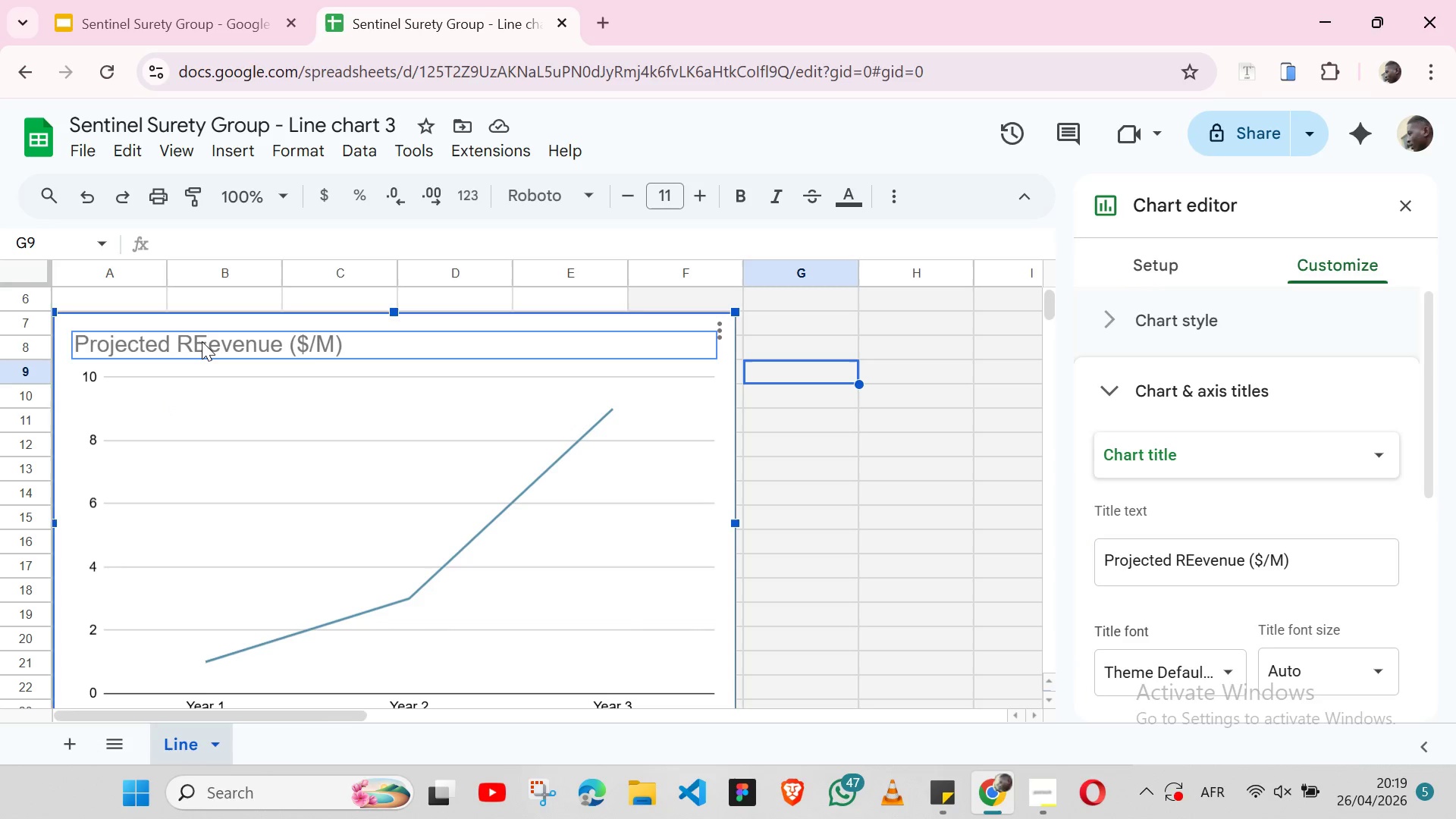 
triple_click([202, 341])
 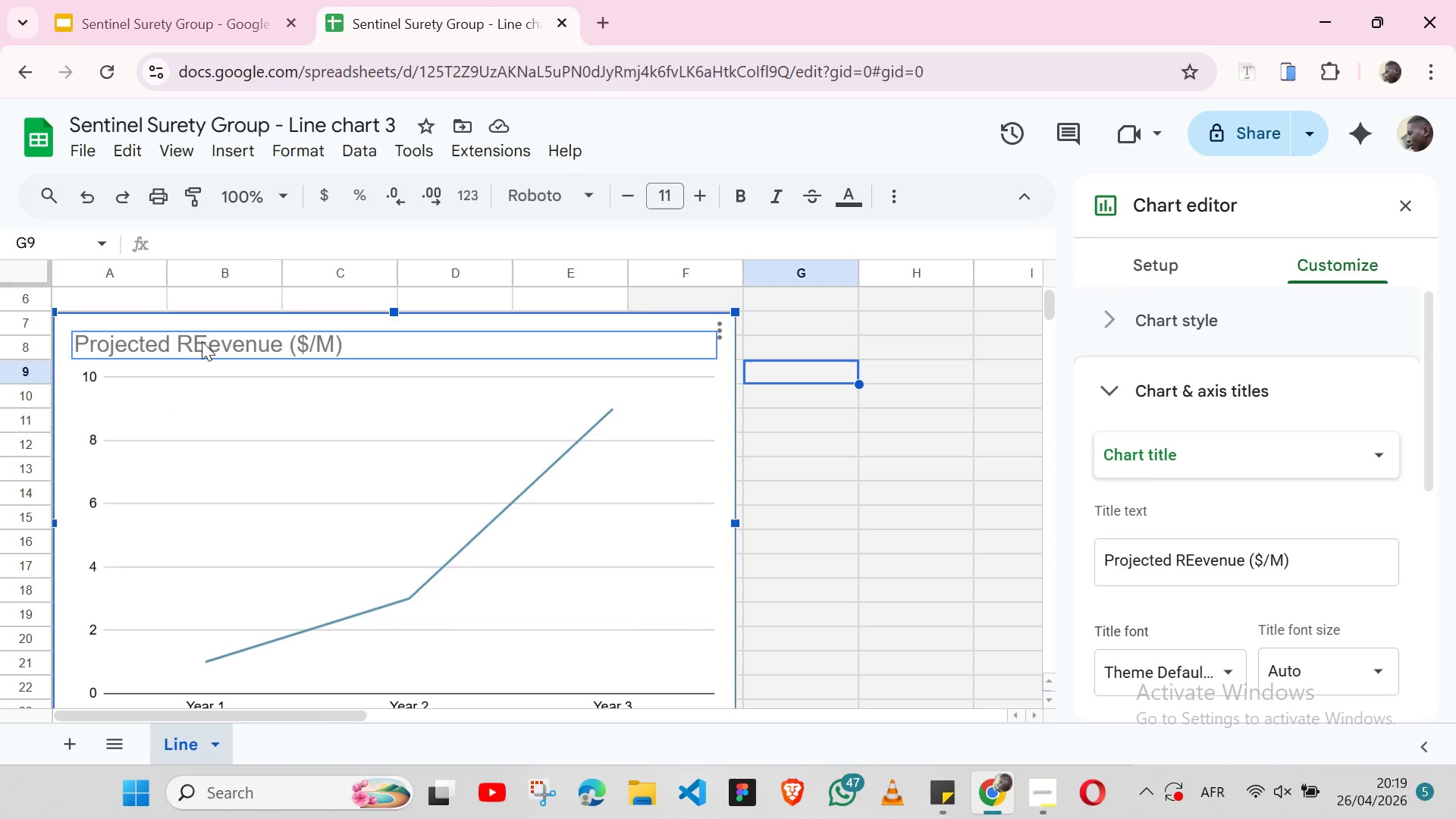 
triple_click([202, 341])
 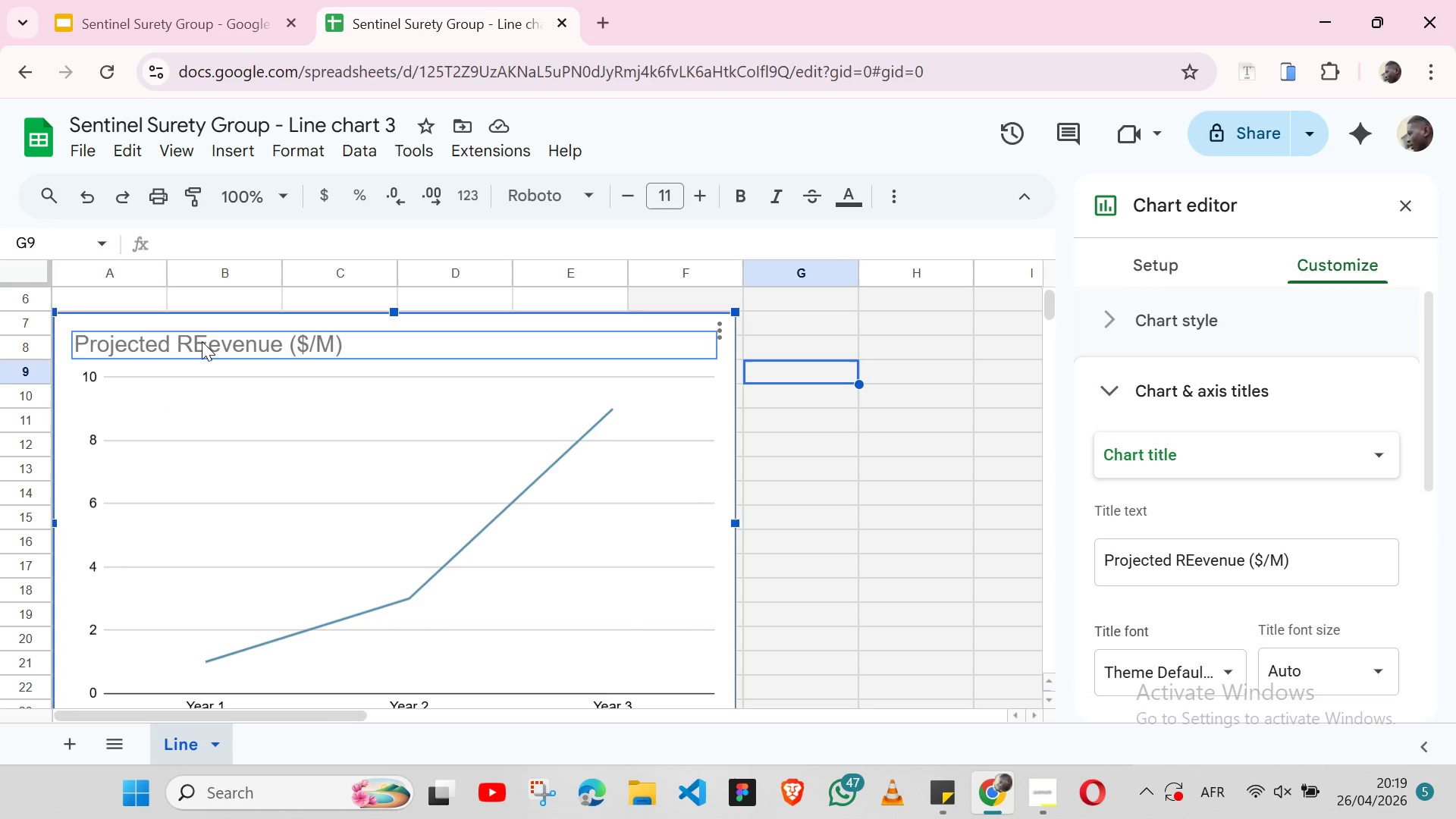 
triple_click([202, 341])
 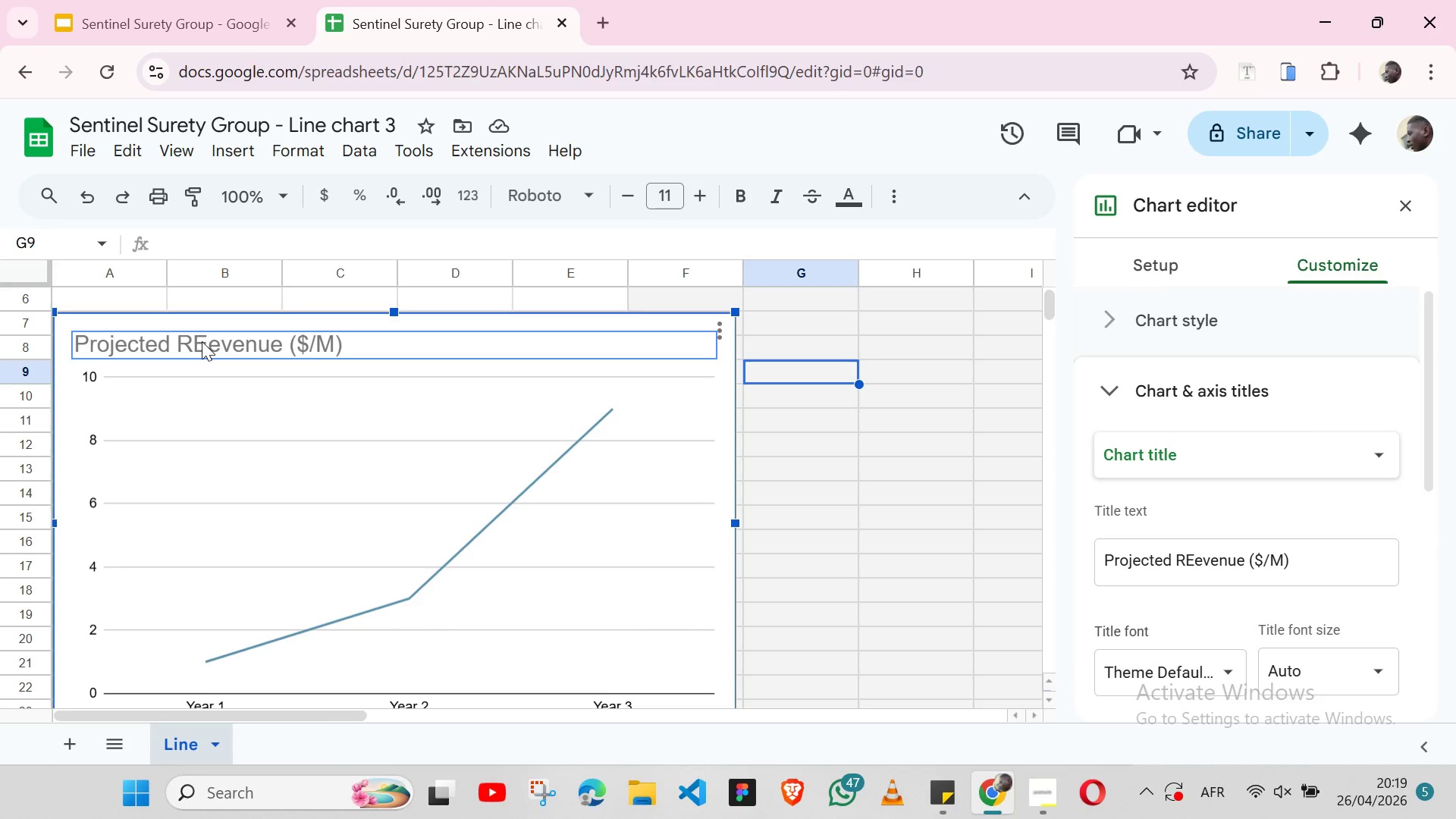 
triple_click([202, 341])
 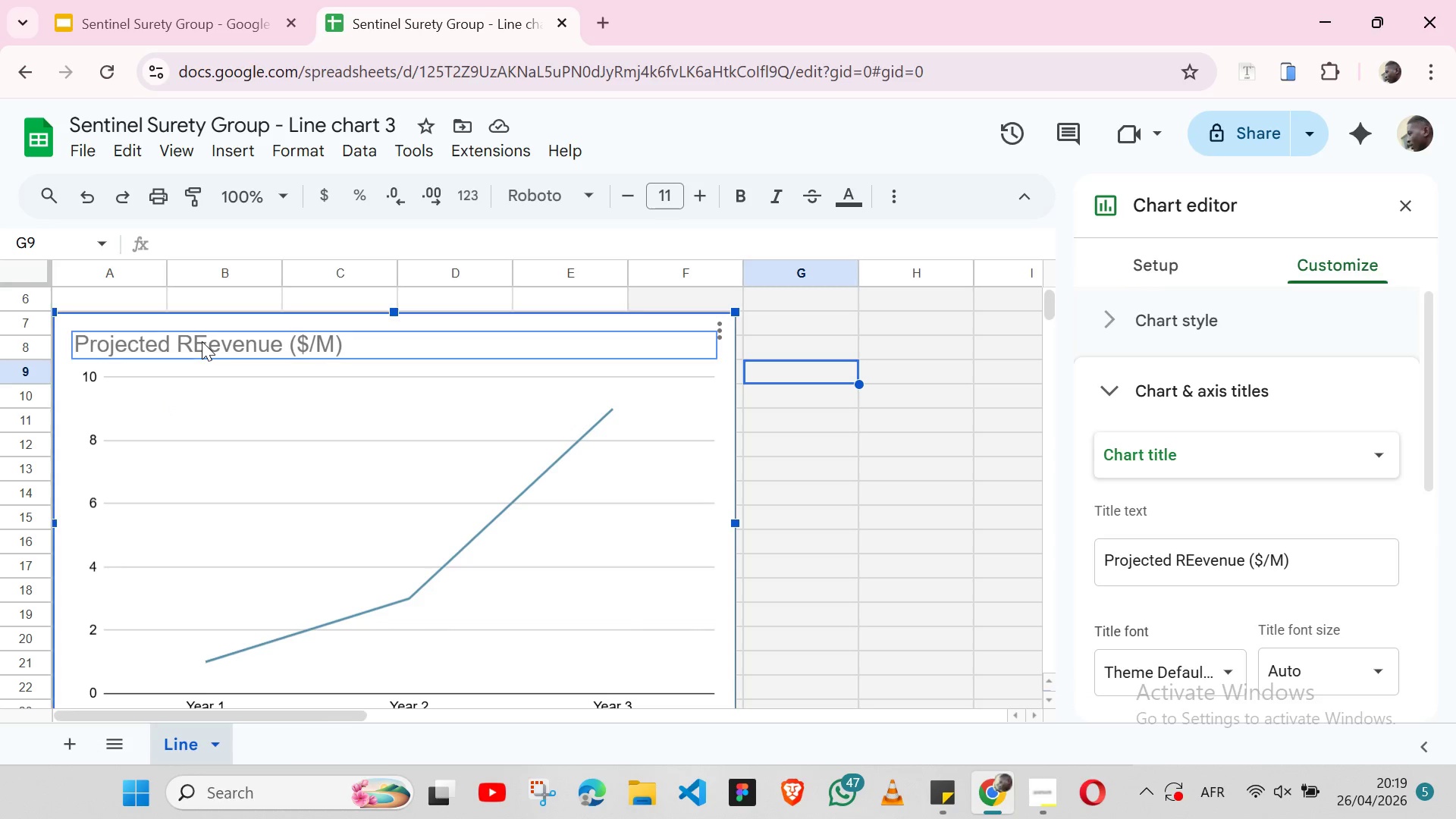 
triple_click([202, 341])
 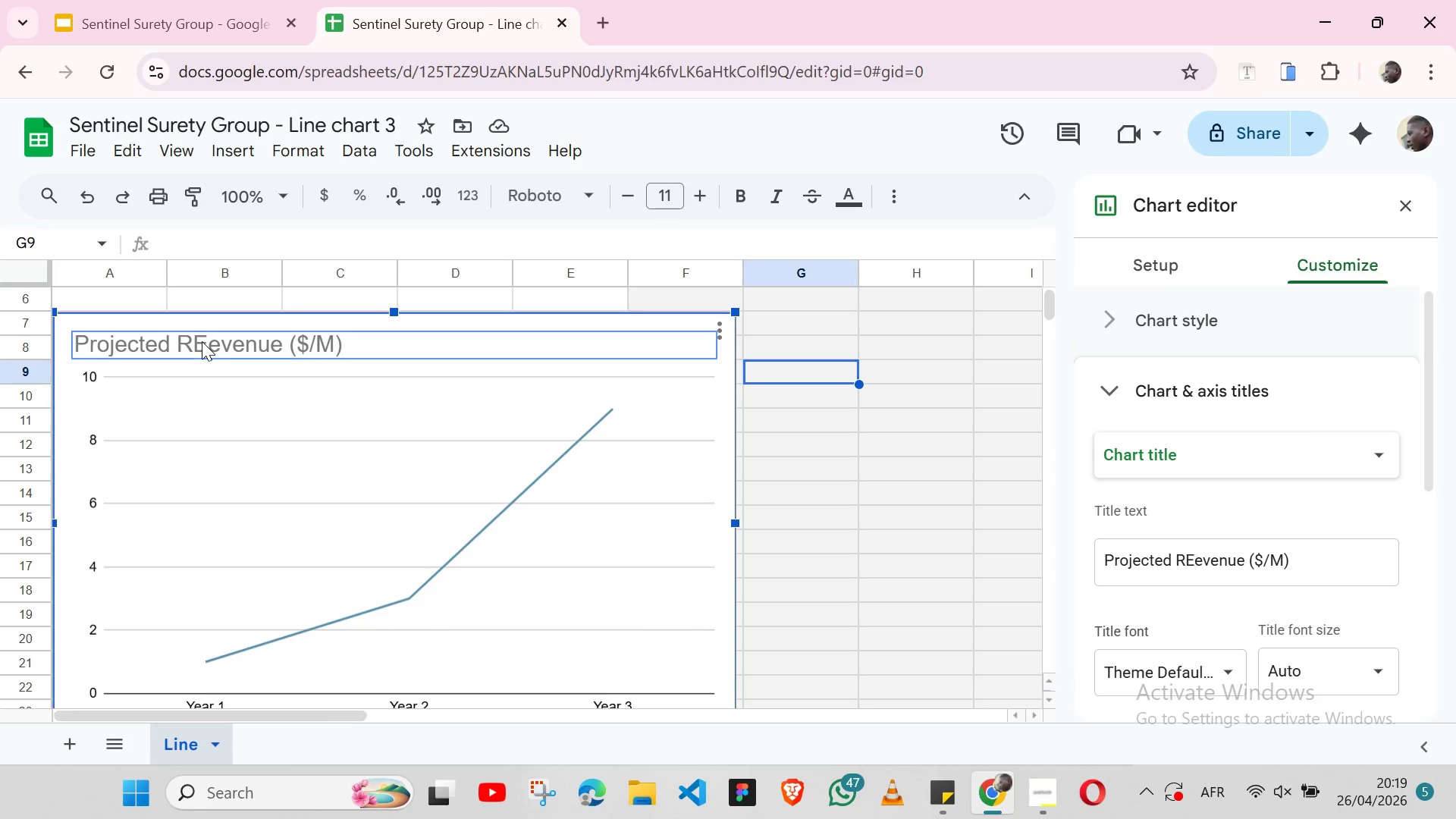 
triple_click([202, 341])
 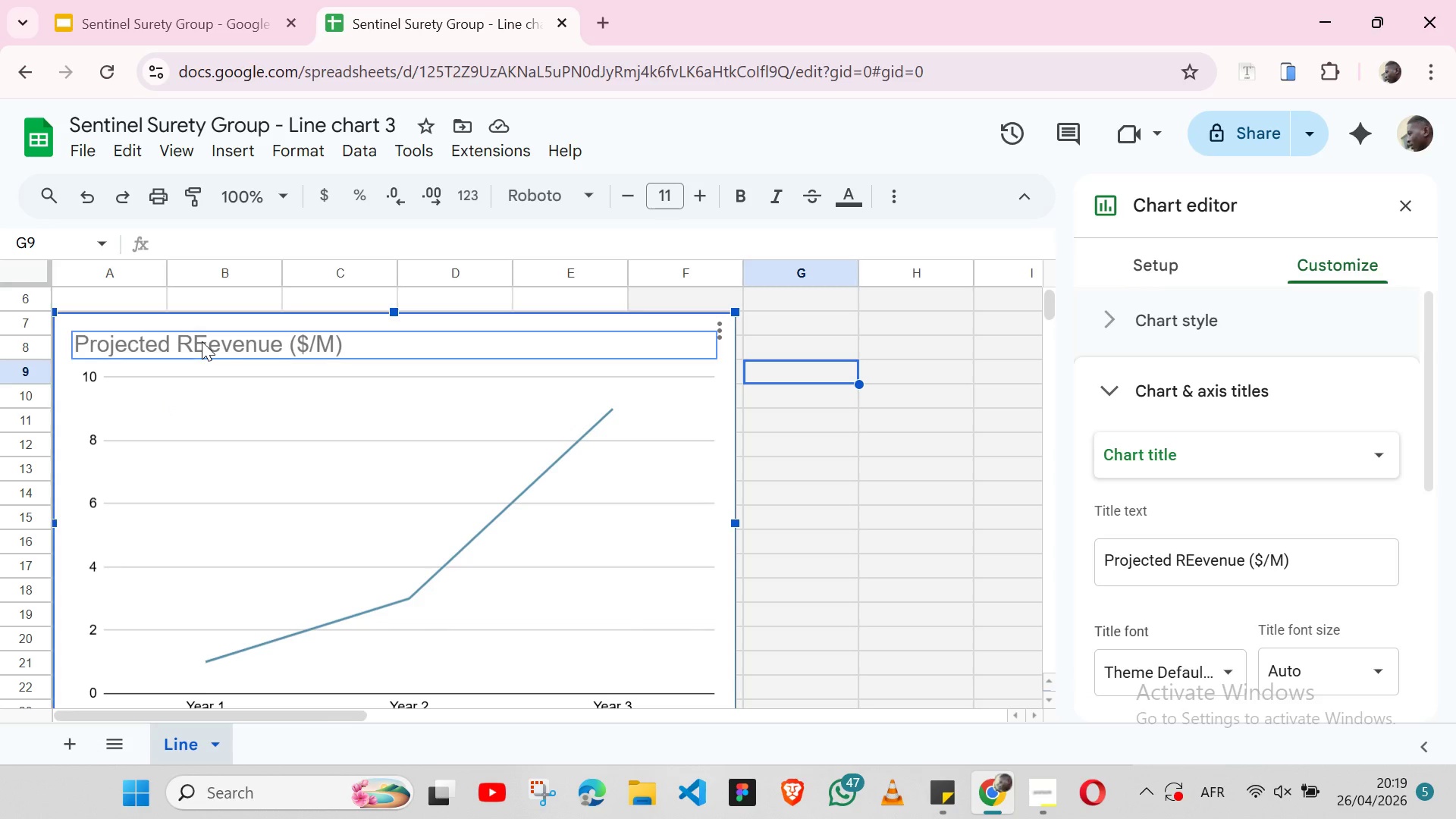 
triple_click([202, 341])
 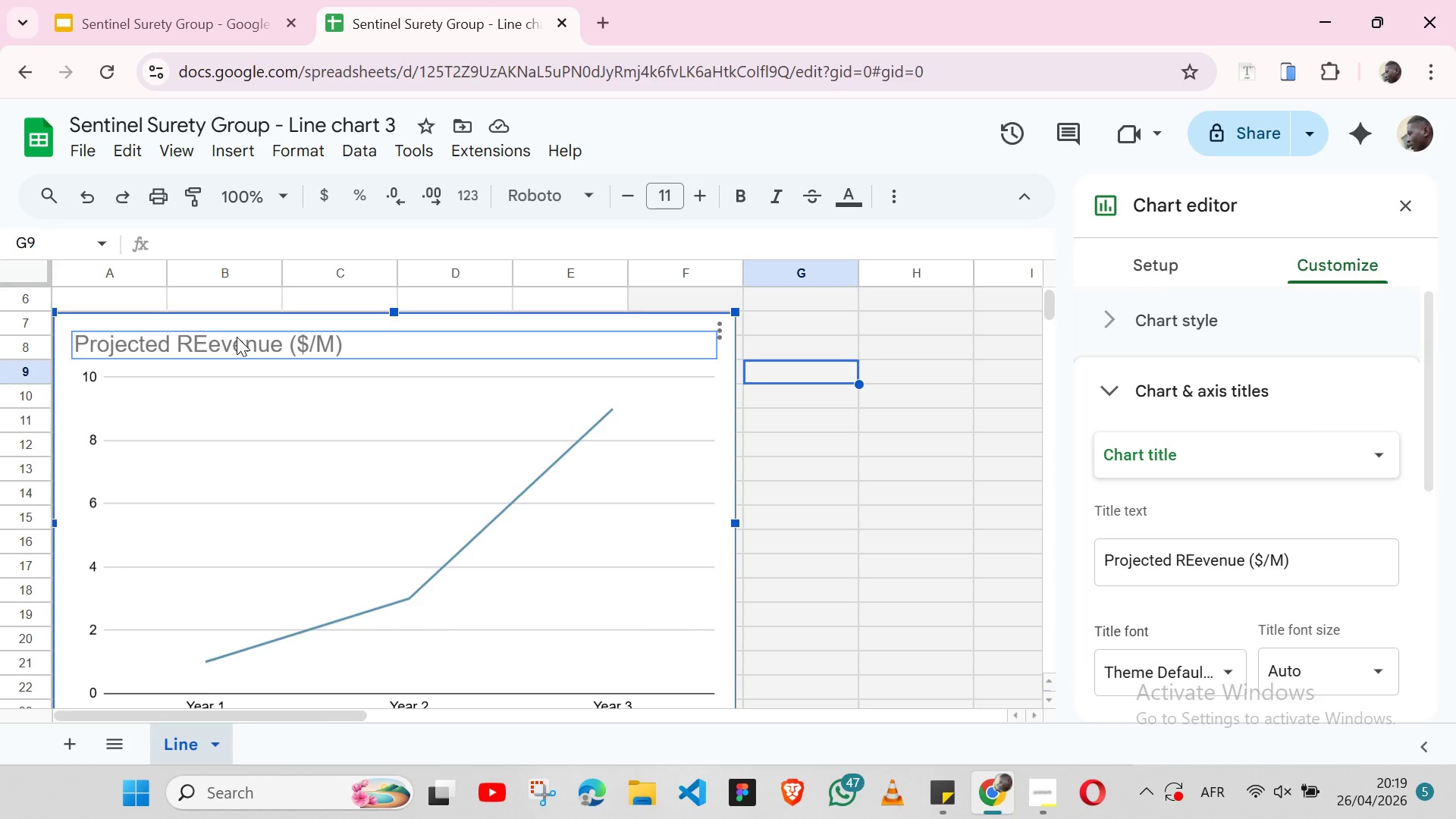 
double_click([237, 337])
 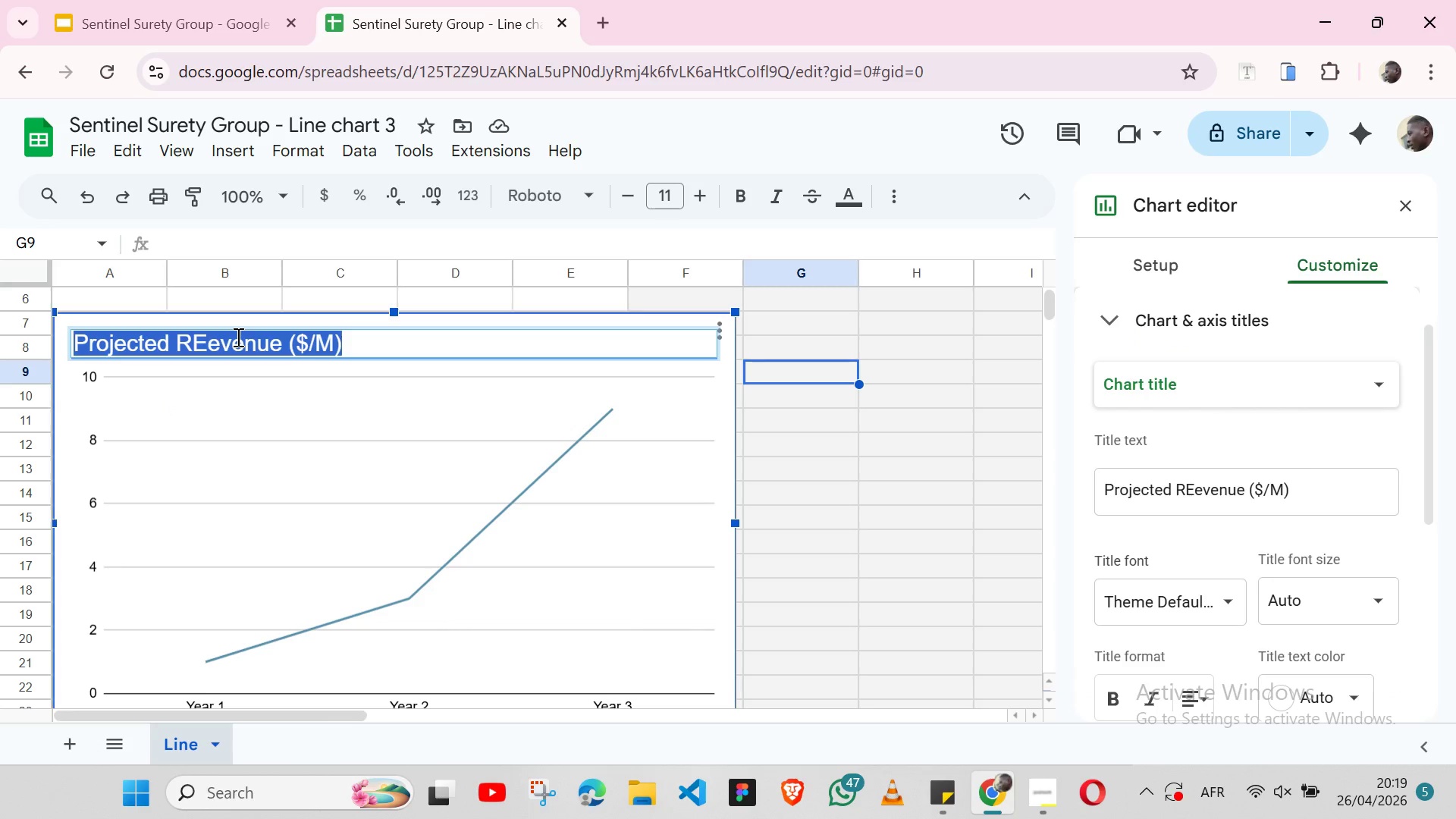 
triple_click([237, 337])
 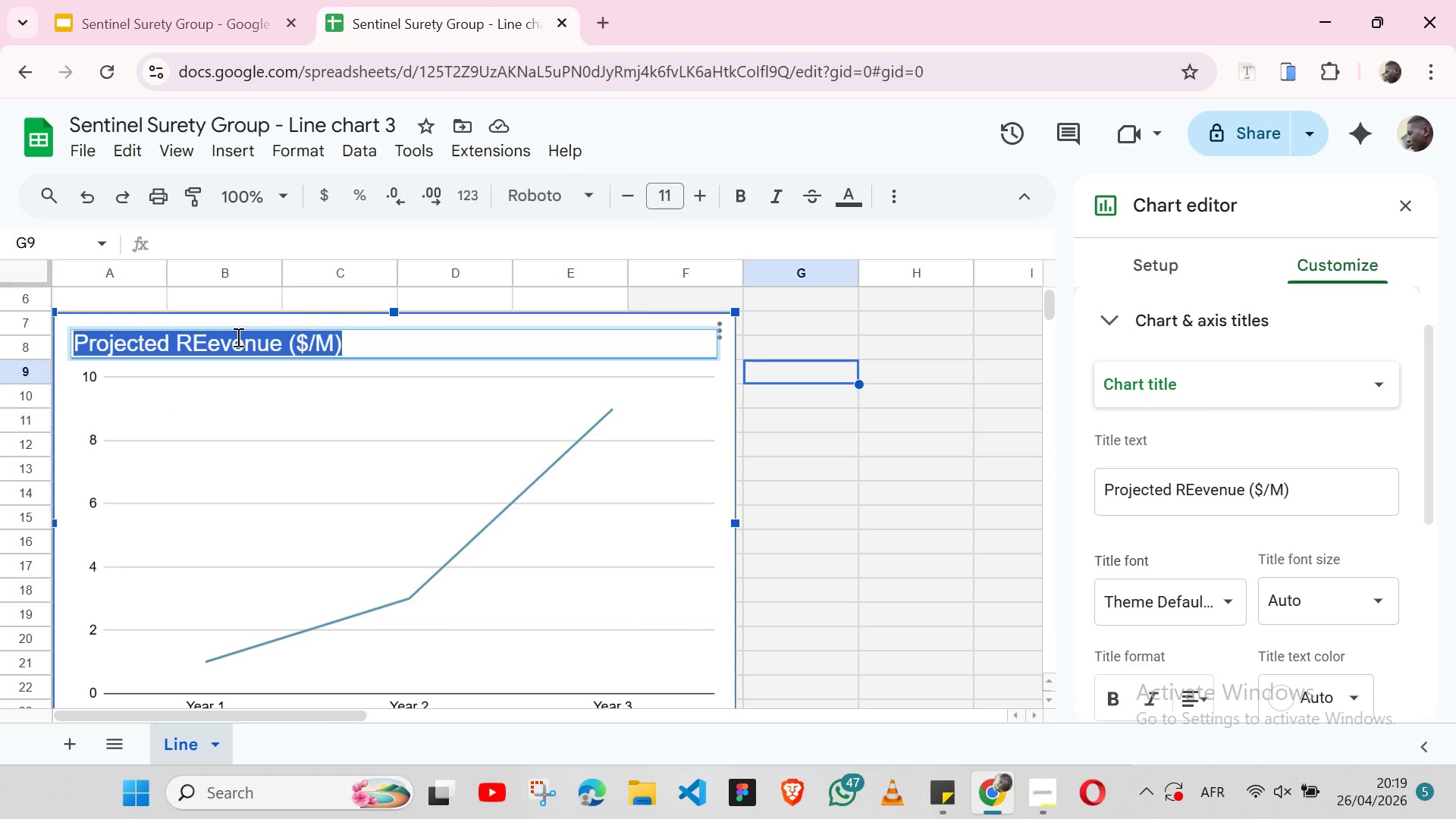 
triple_click([237, 337])
 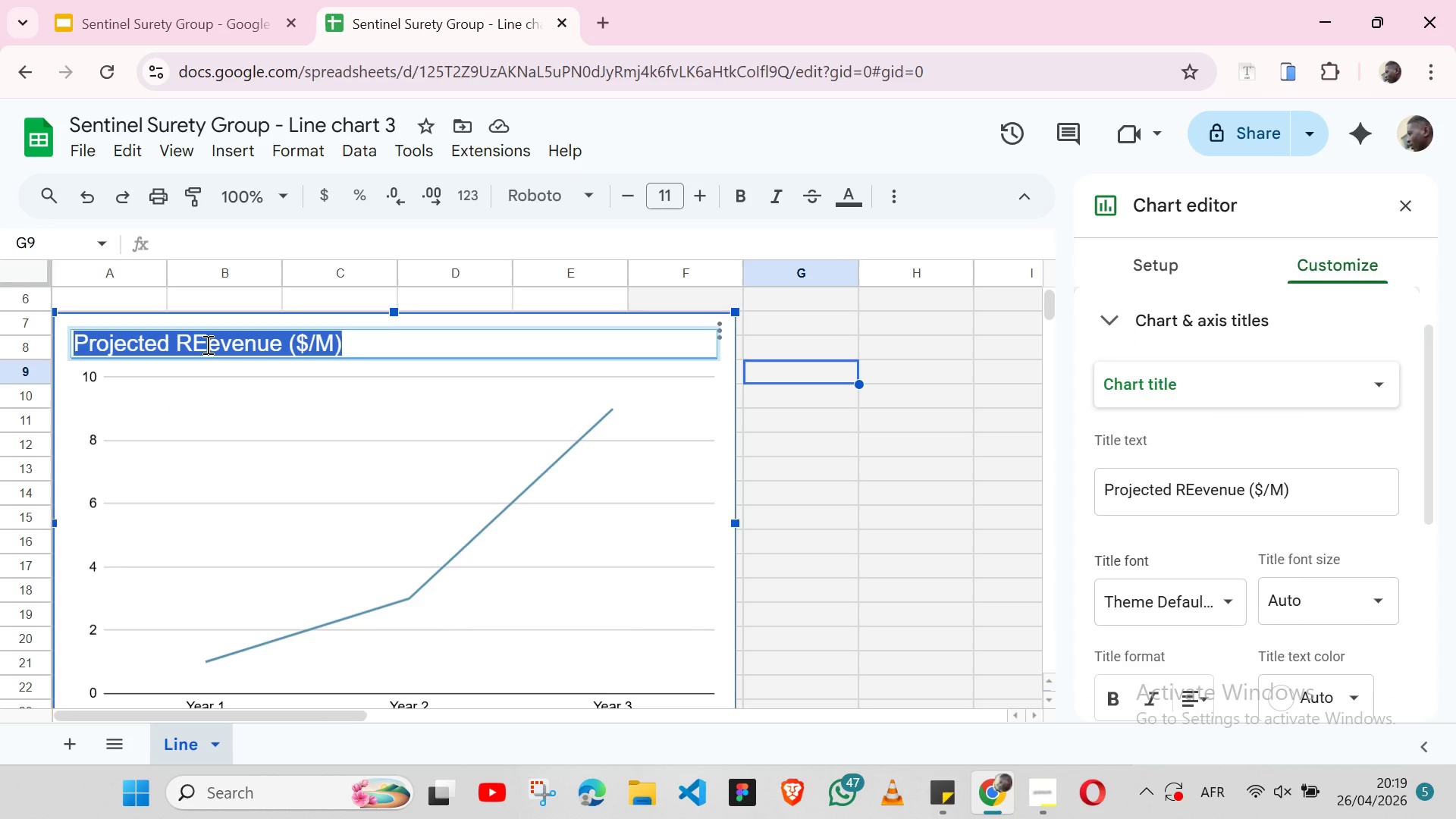 
left_click([206, 344])
 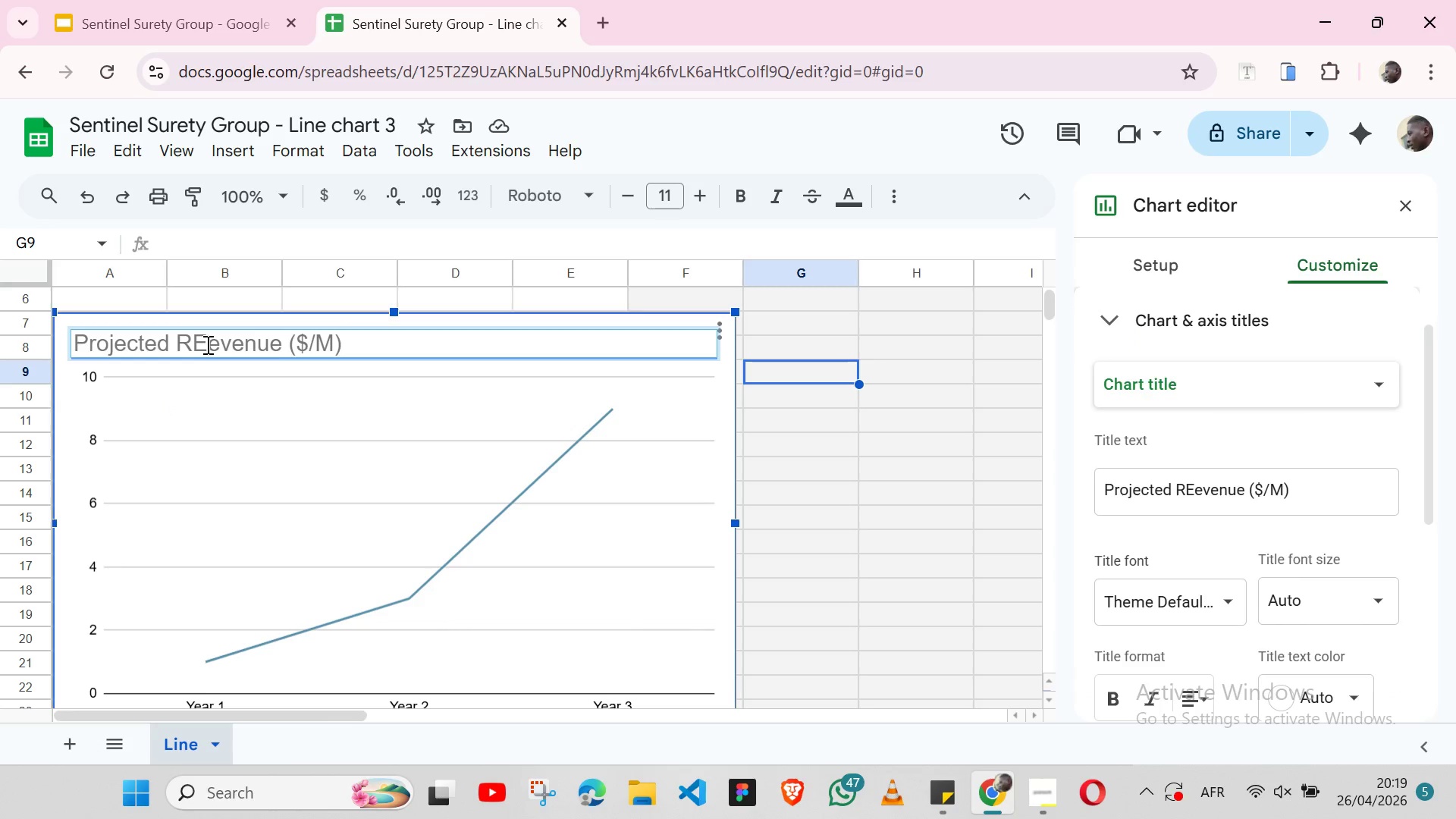 
key(Backspace)
 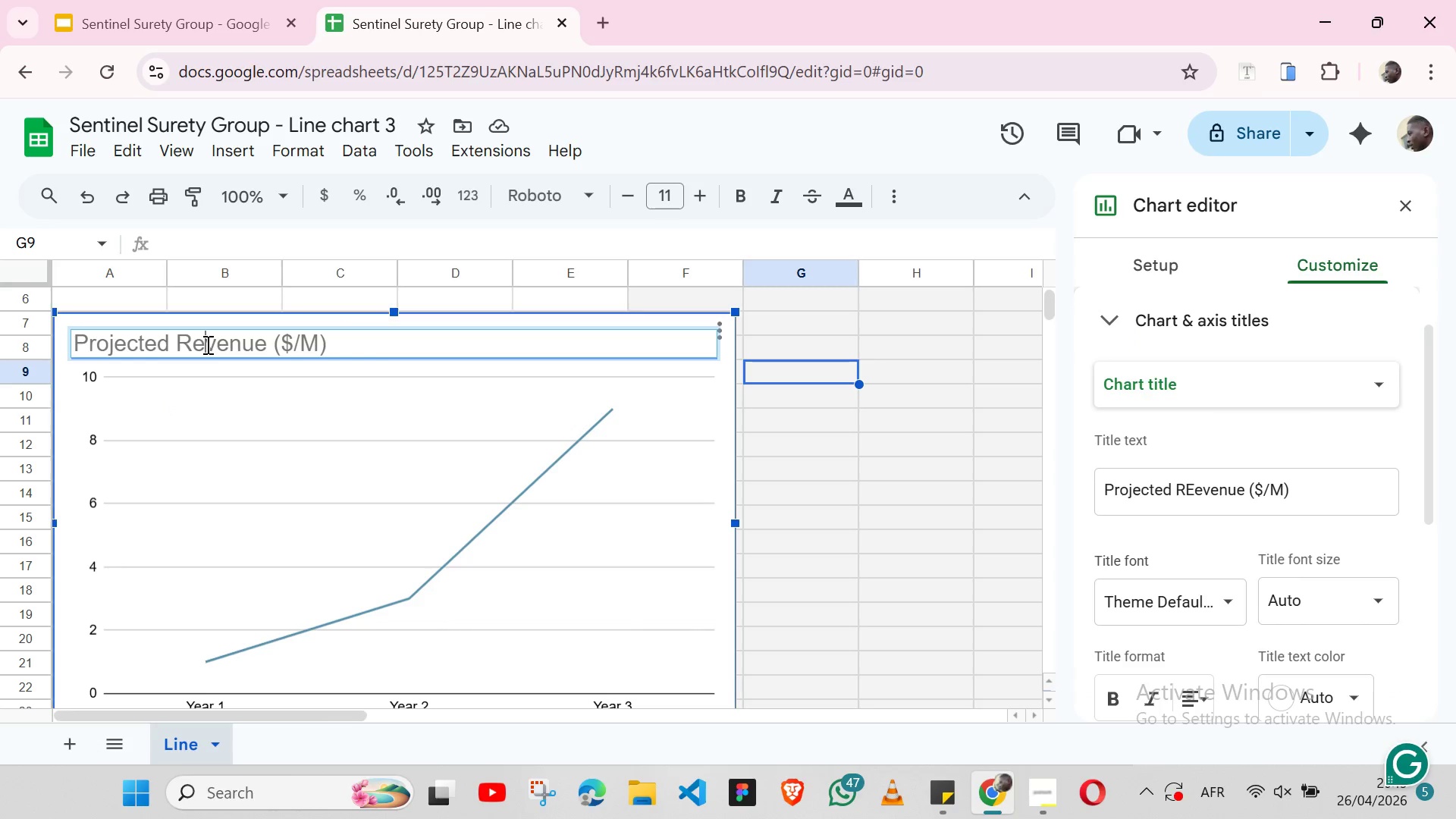 
double_click([206, 344])
 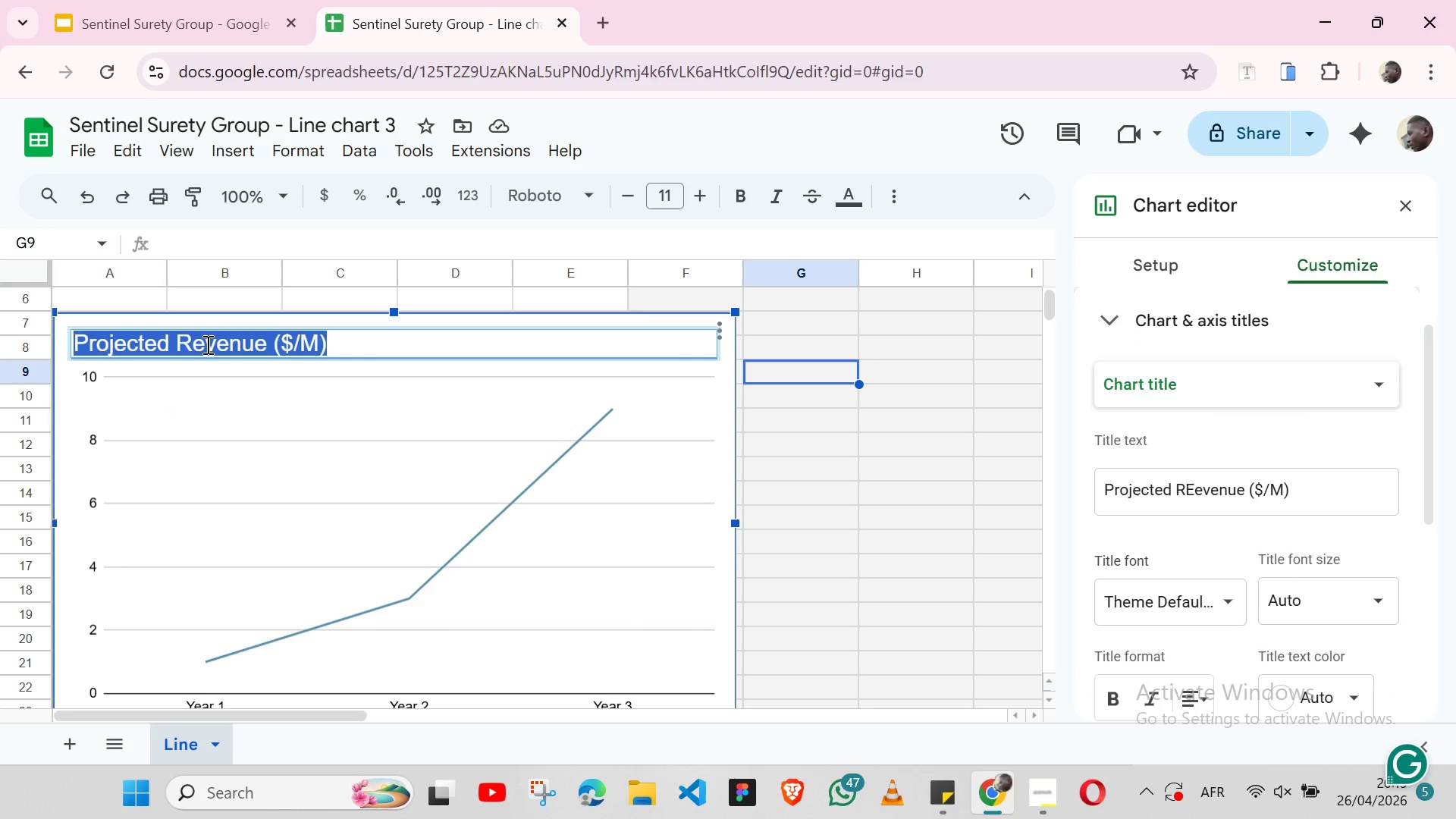 
triple_click([206, 344])
 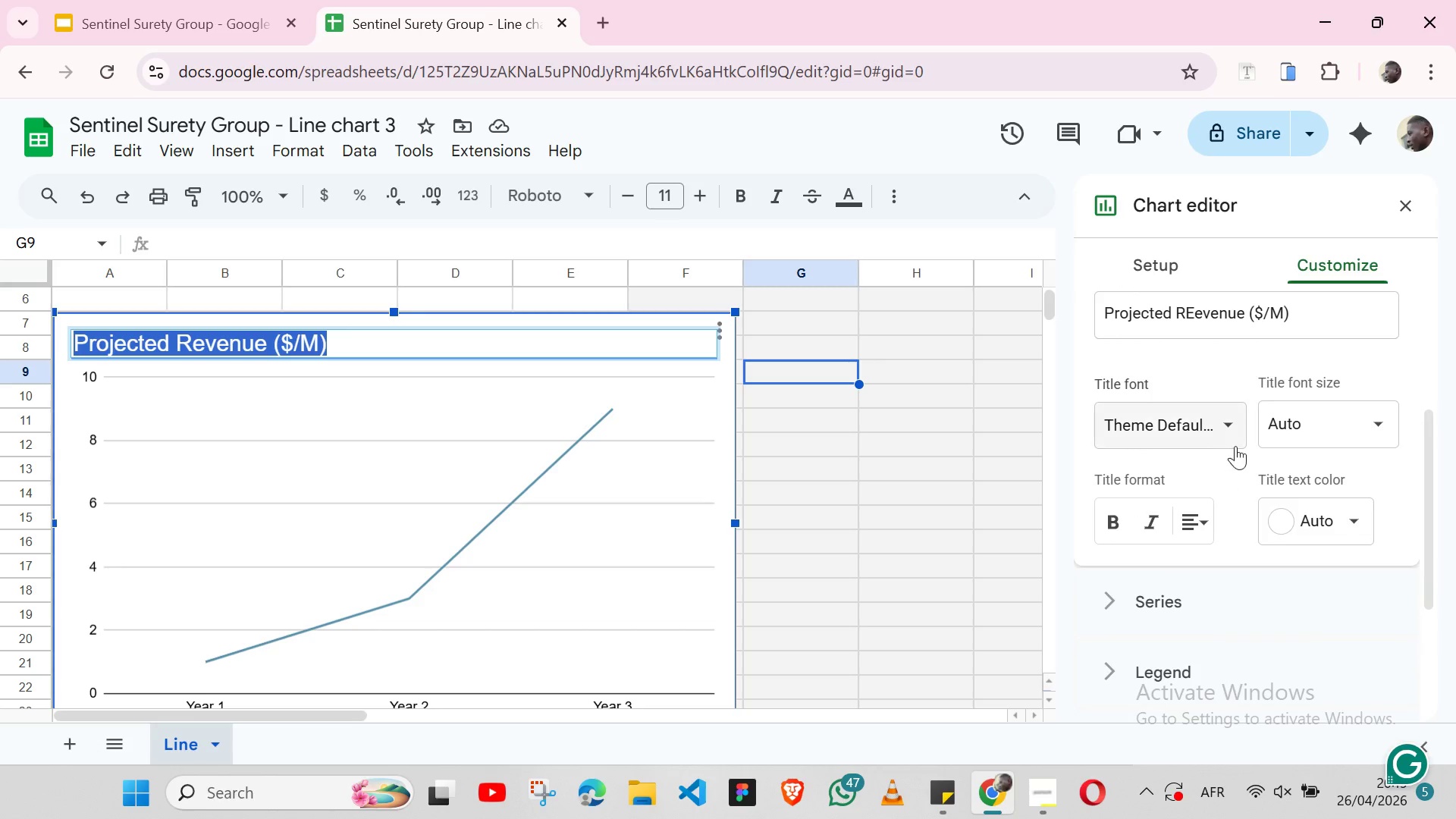 
left_click([1235, 435])
 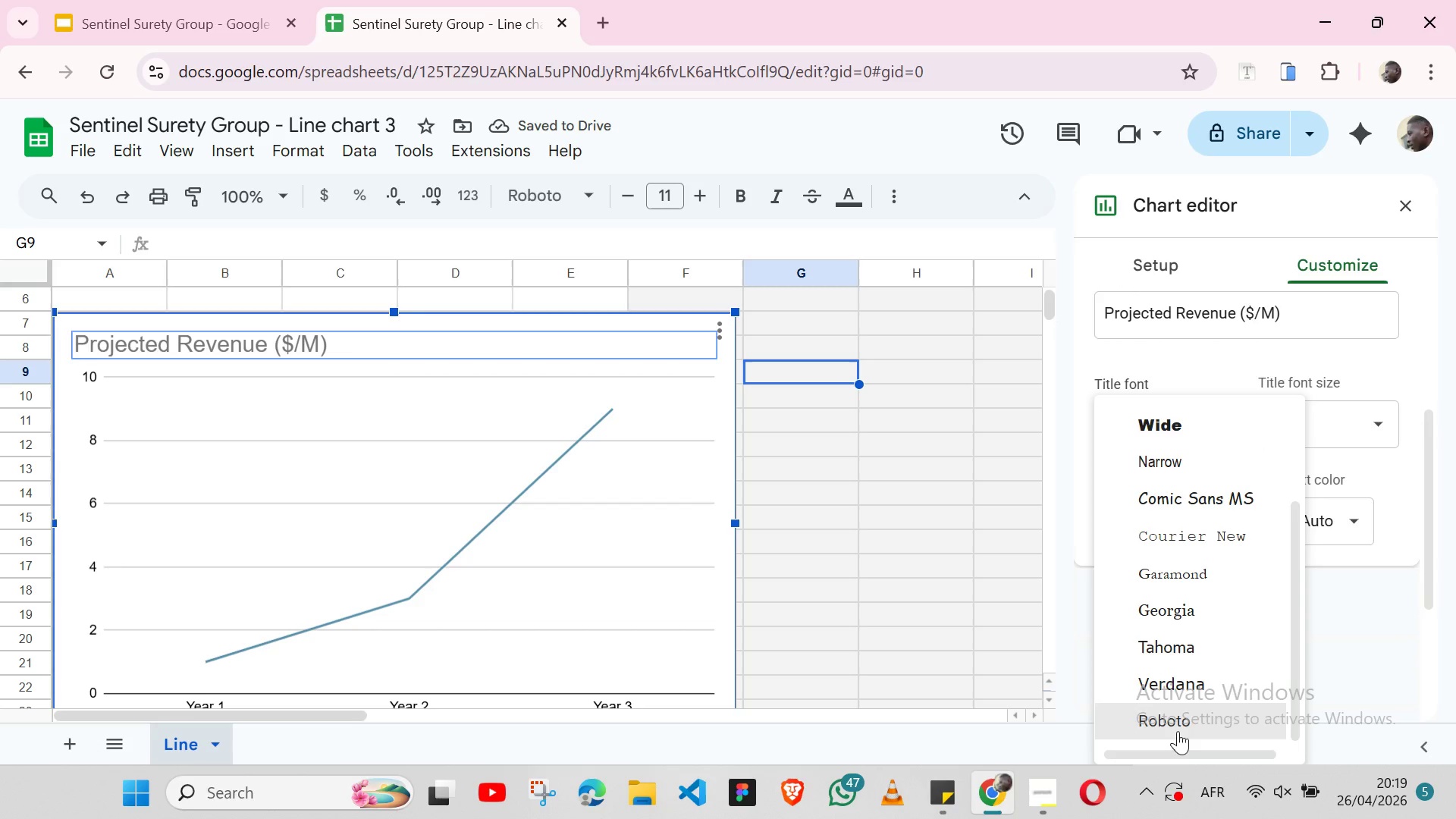 
left_click([1188, 712])
 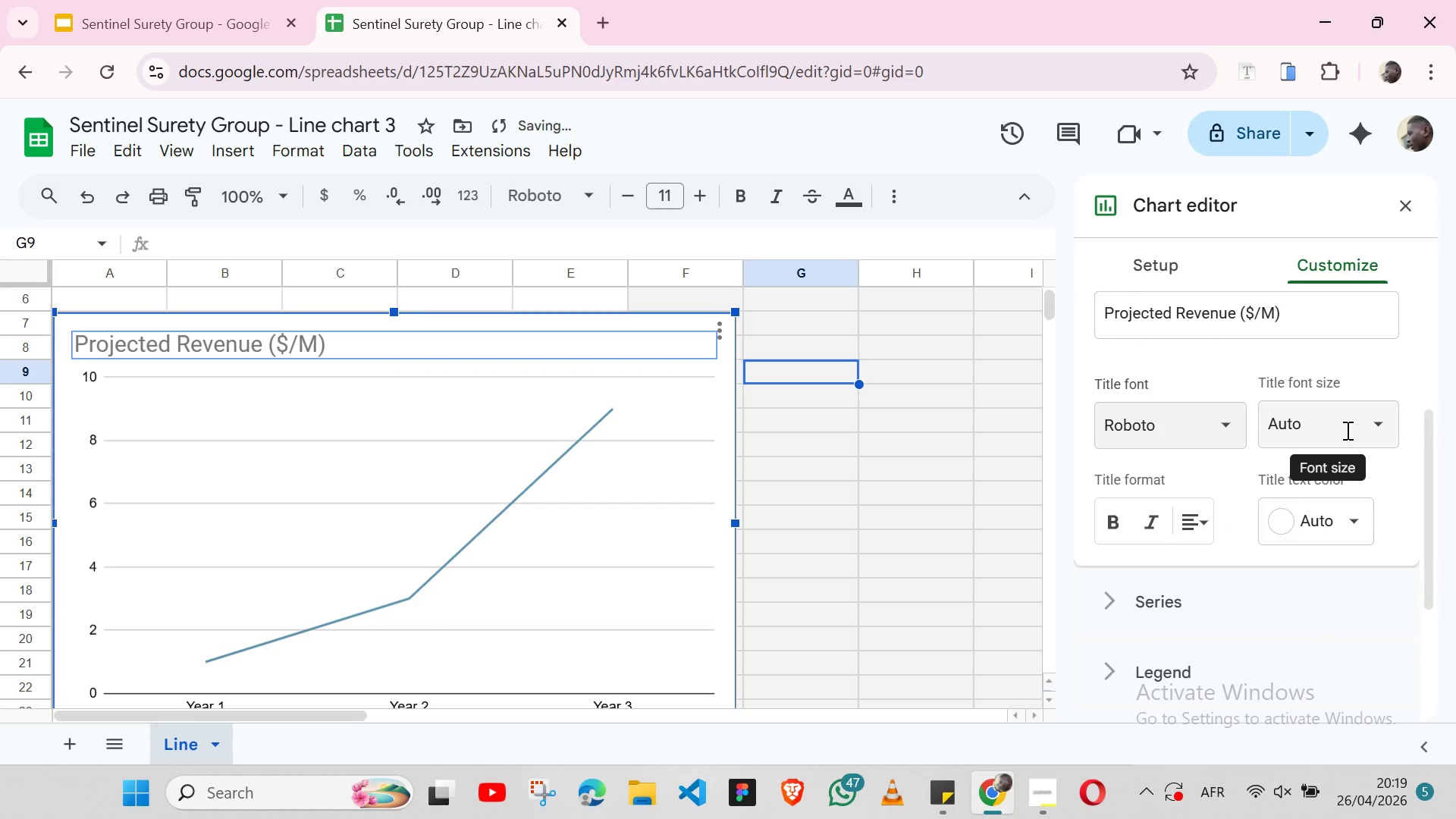 
left_click([1346, 430])
 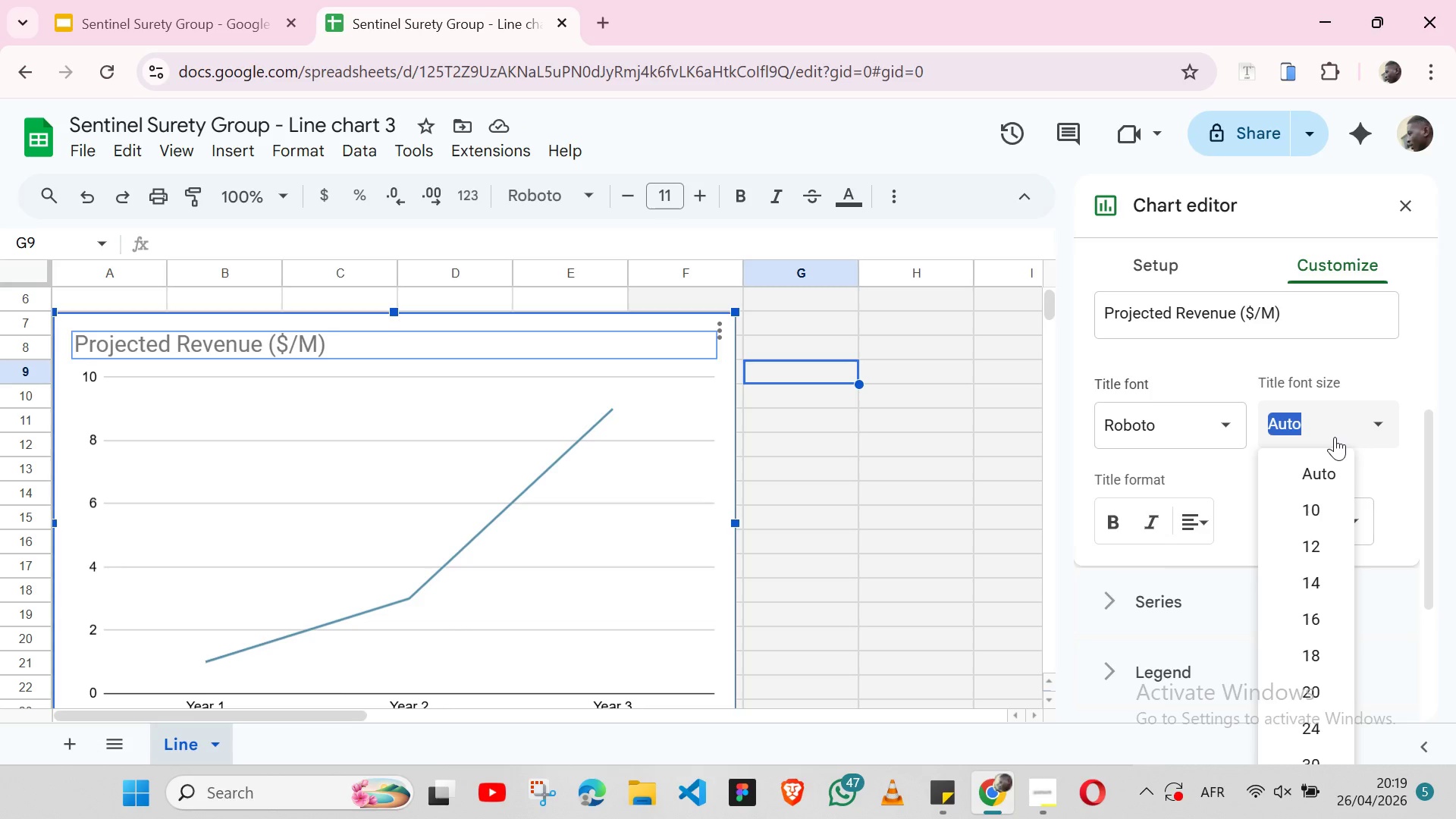 
key(9)
 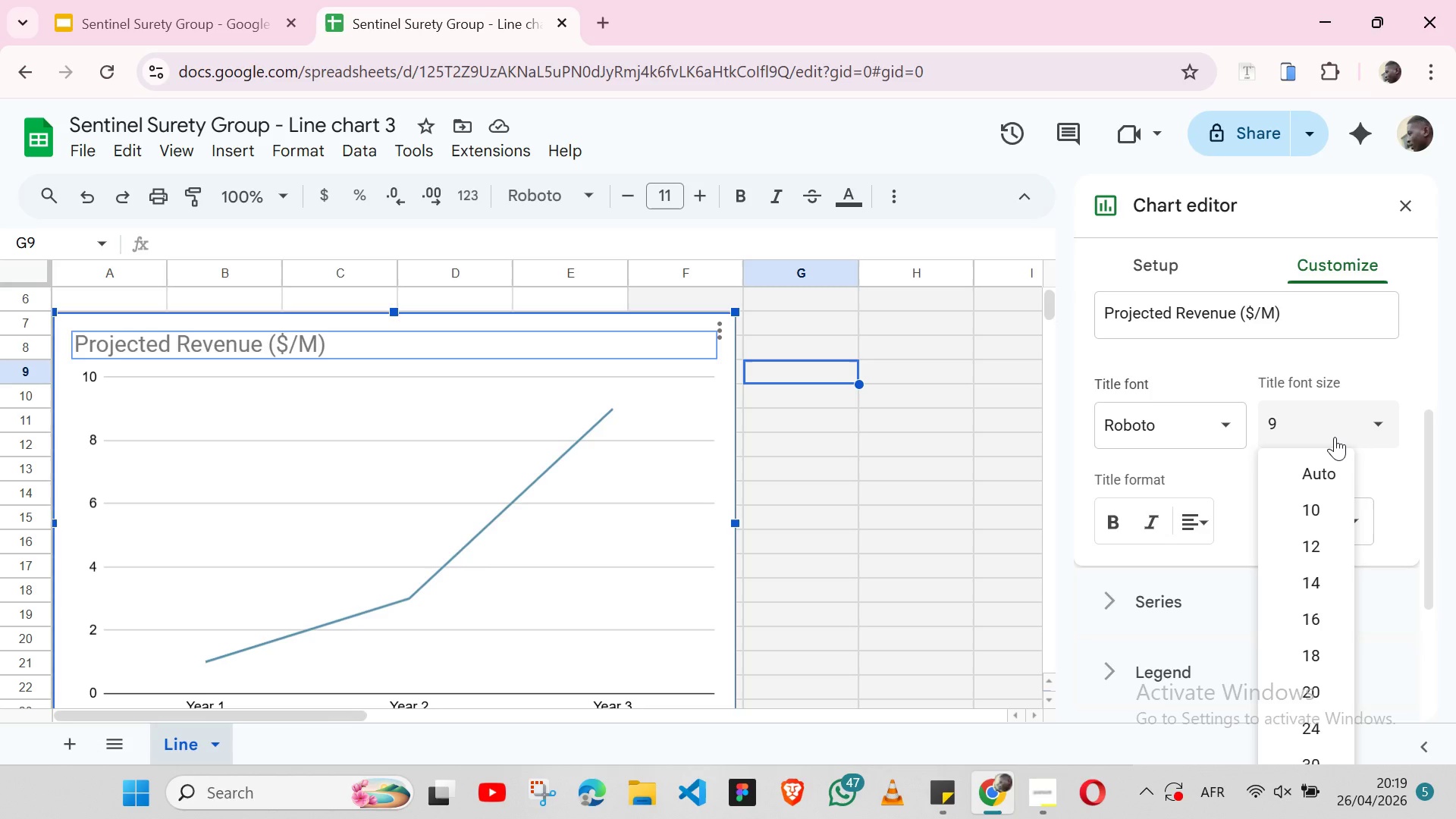 
key(Enter)
 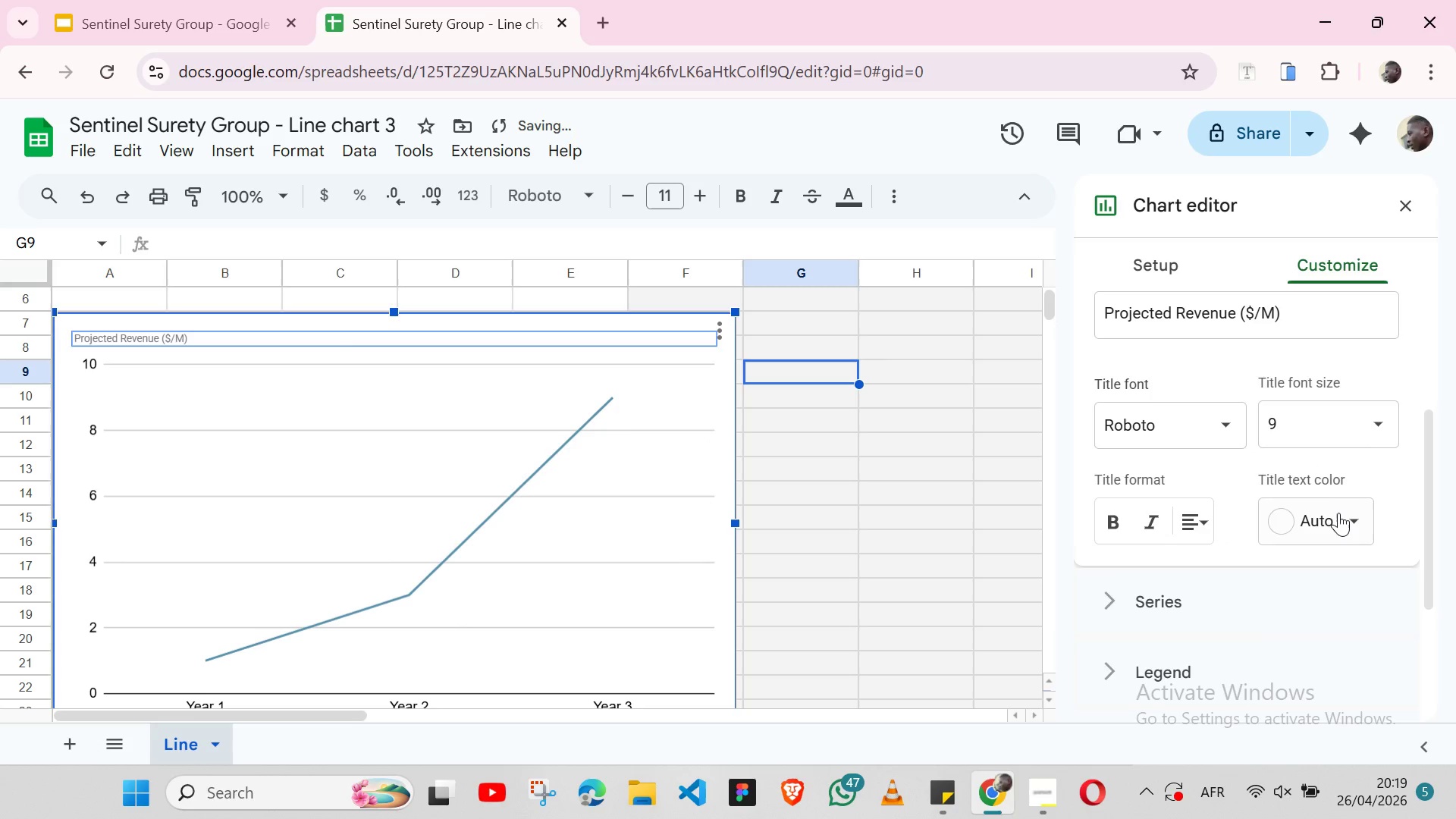 
left_click([1338, 514])
 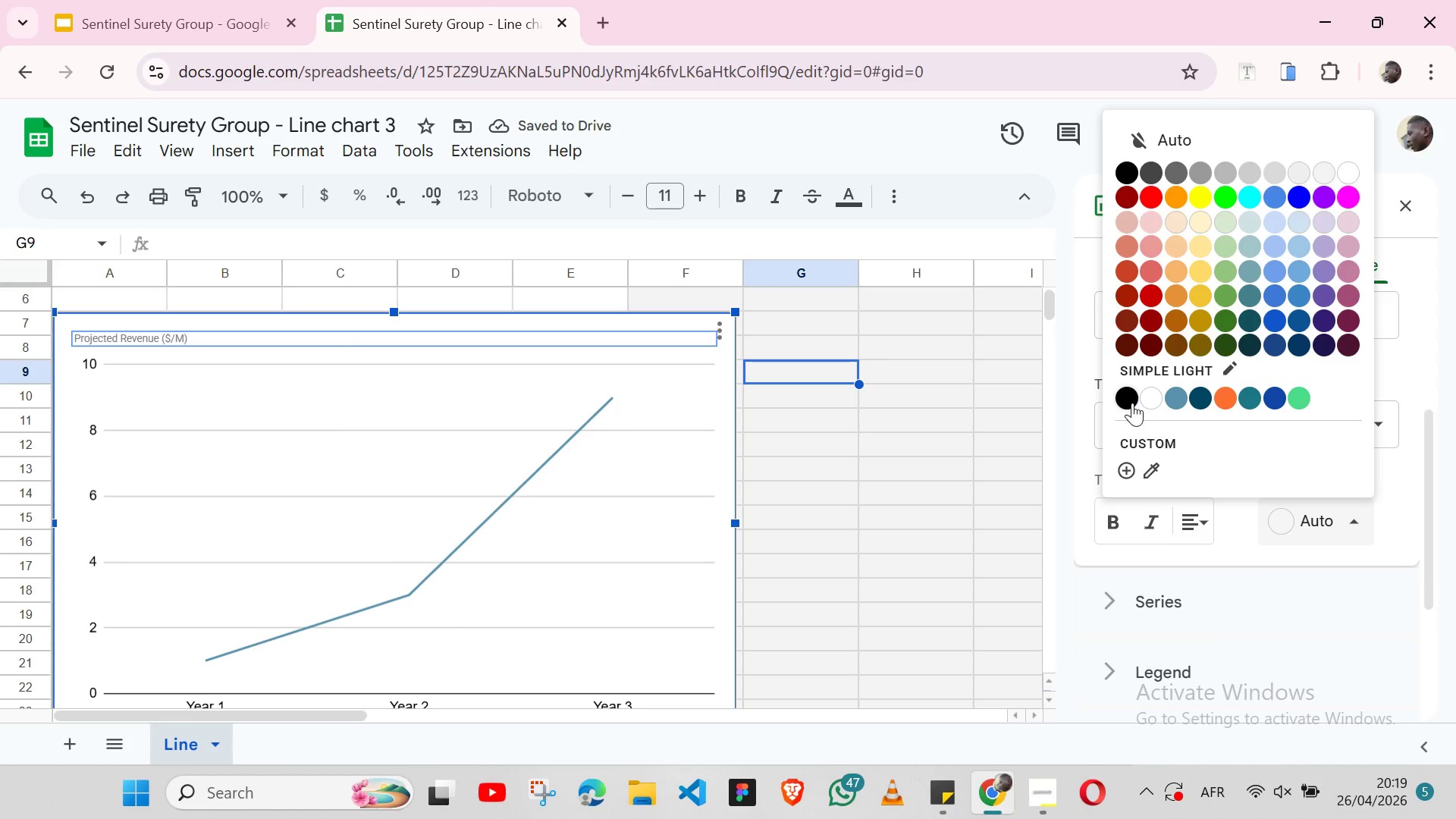 
left_click([1132, 403])
 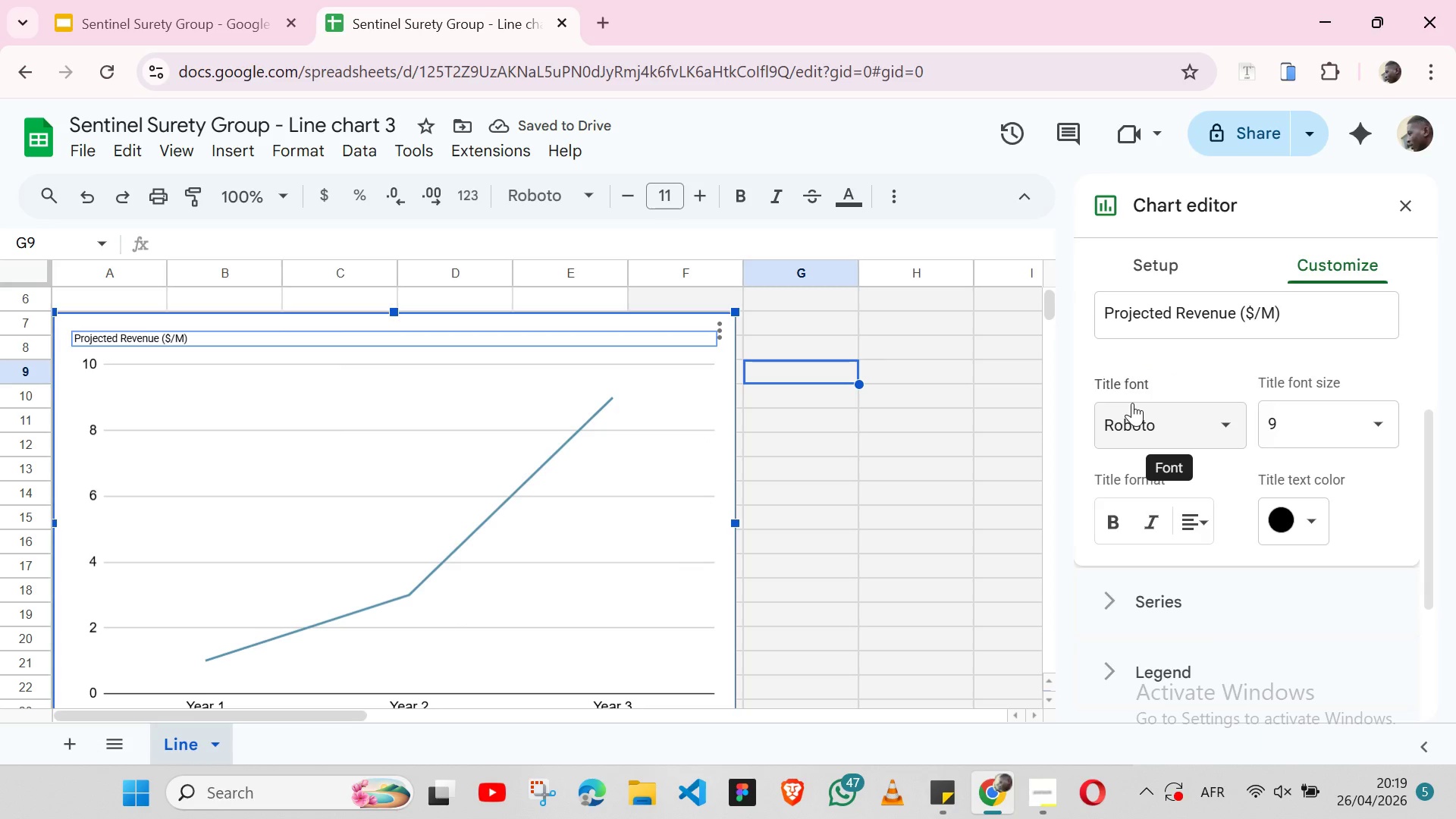 
wait(10.3)
 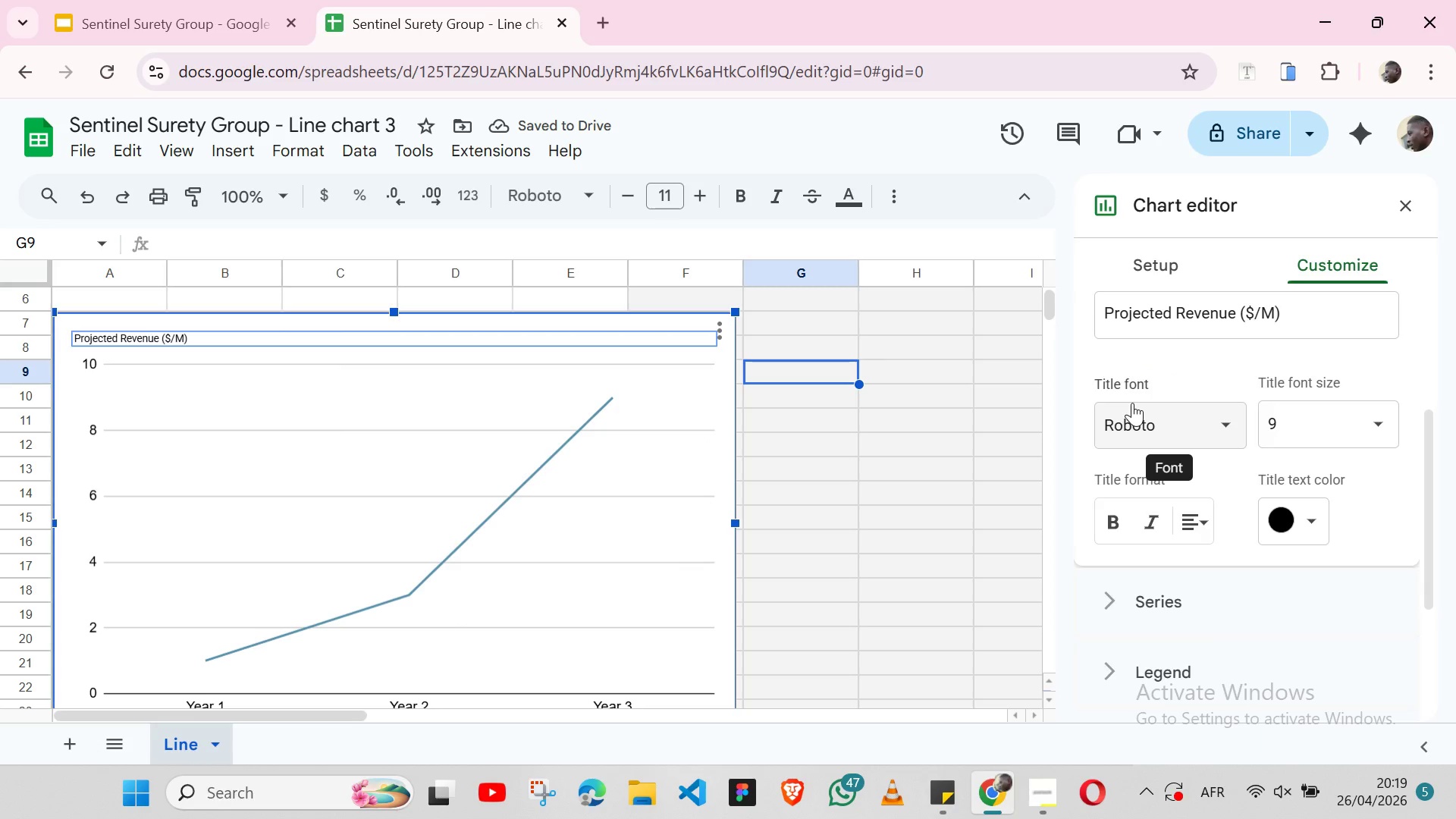 
left_click([1114, 526])
 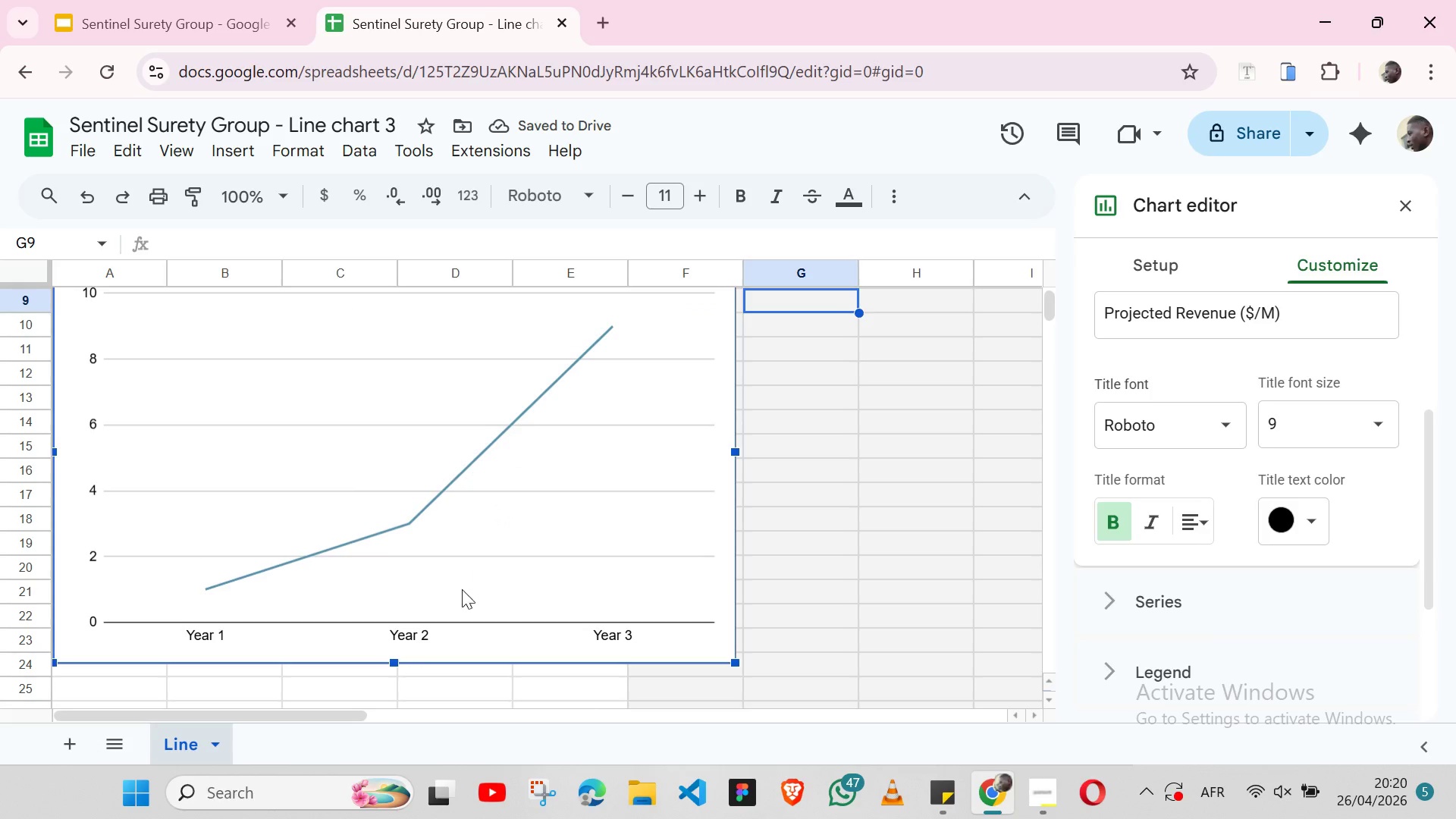 
wait(5.38)
 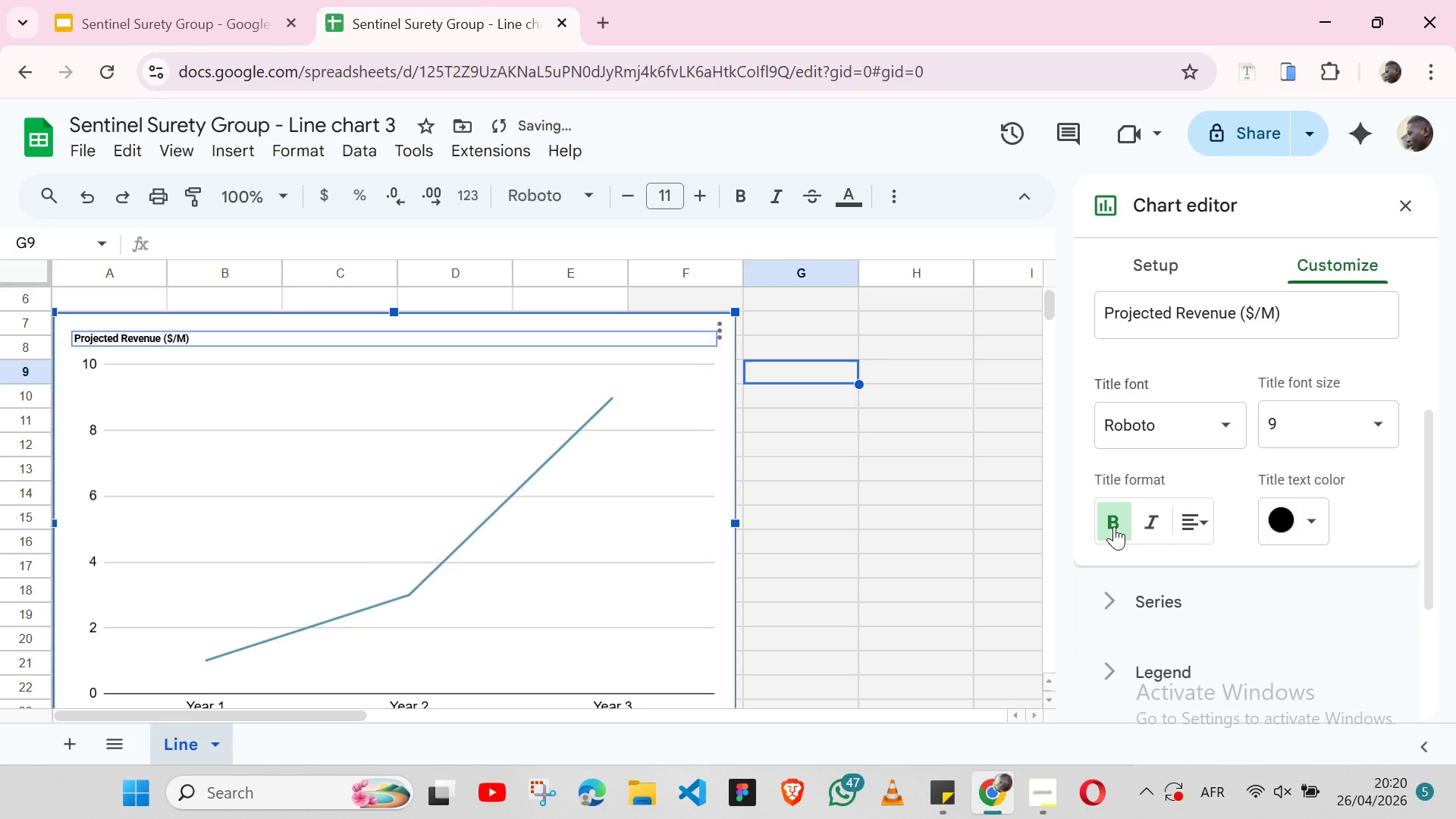 
left_click([405, 645])
 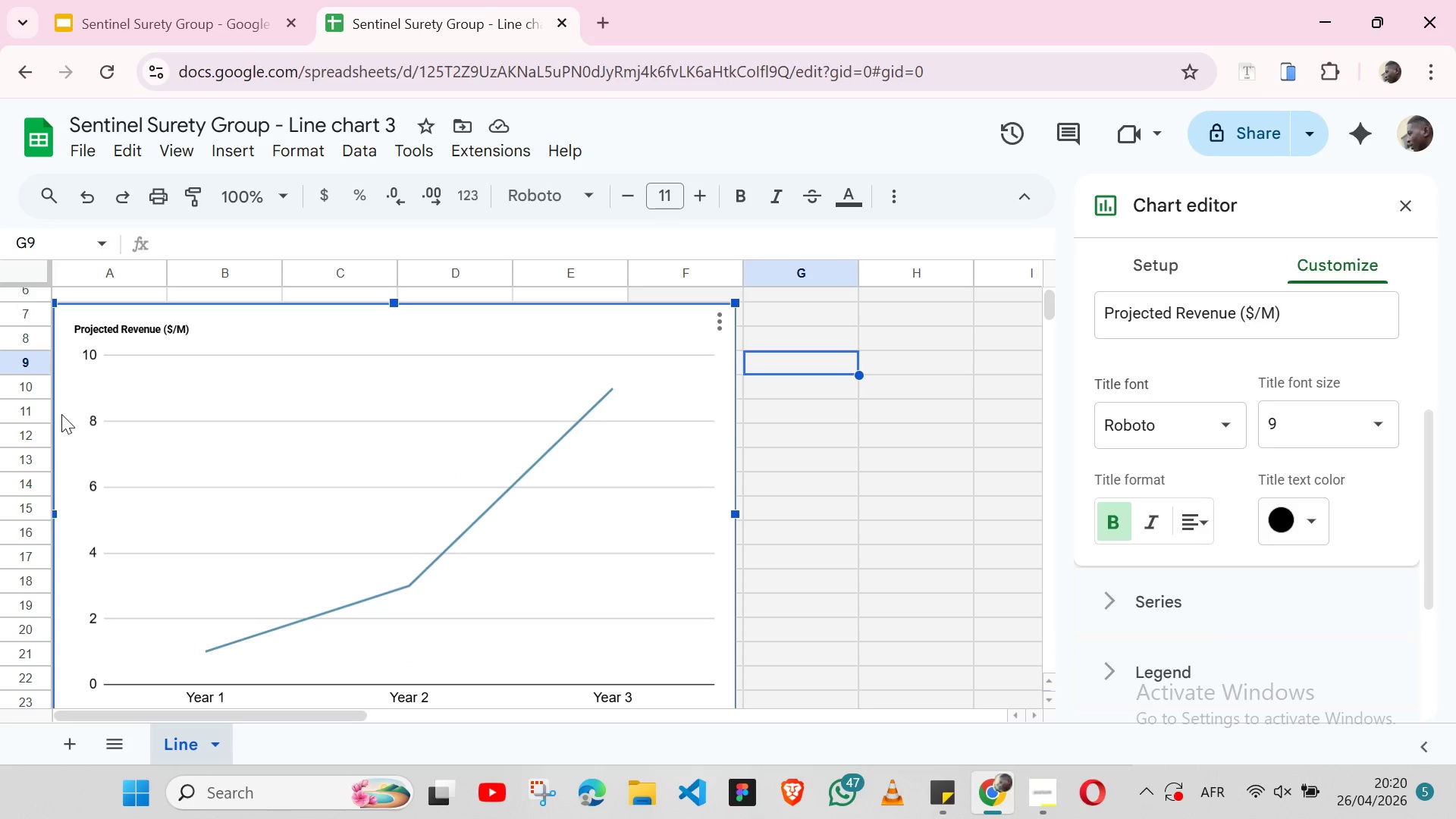 
left_click([93, 362])
 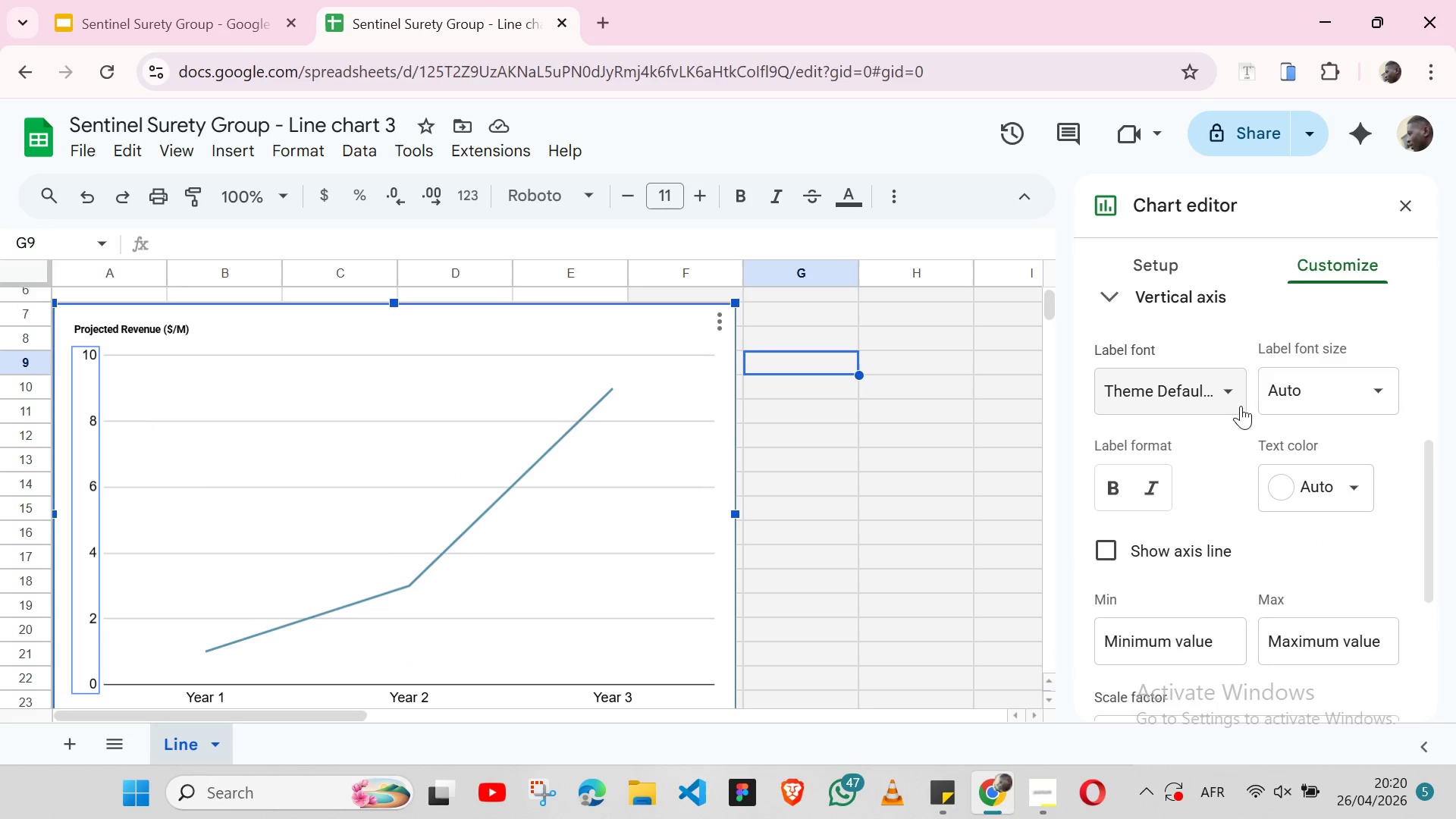 
left_click([1224, 381])
 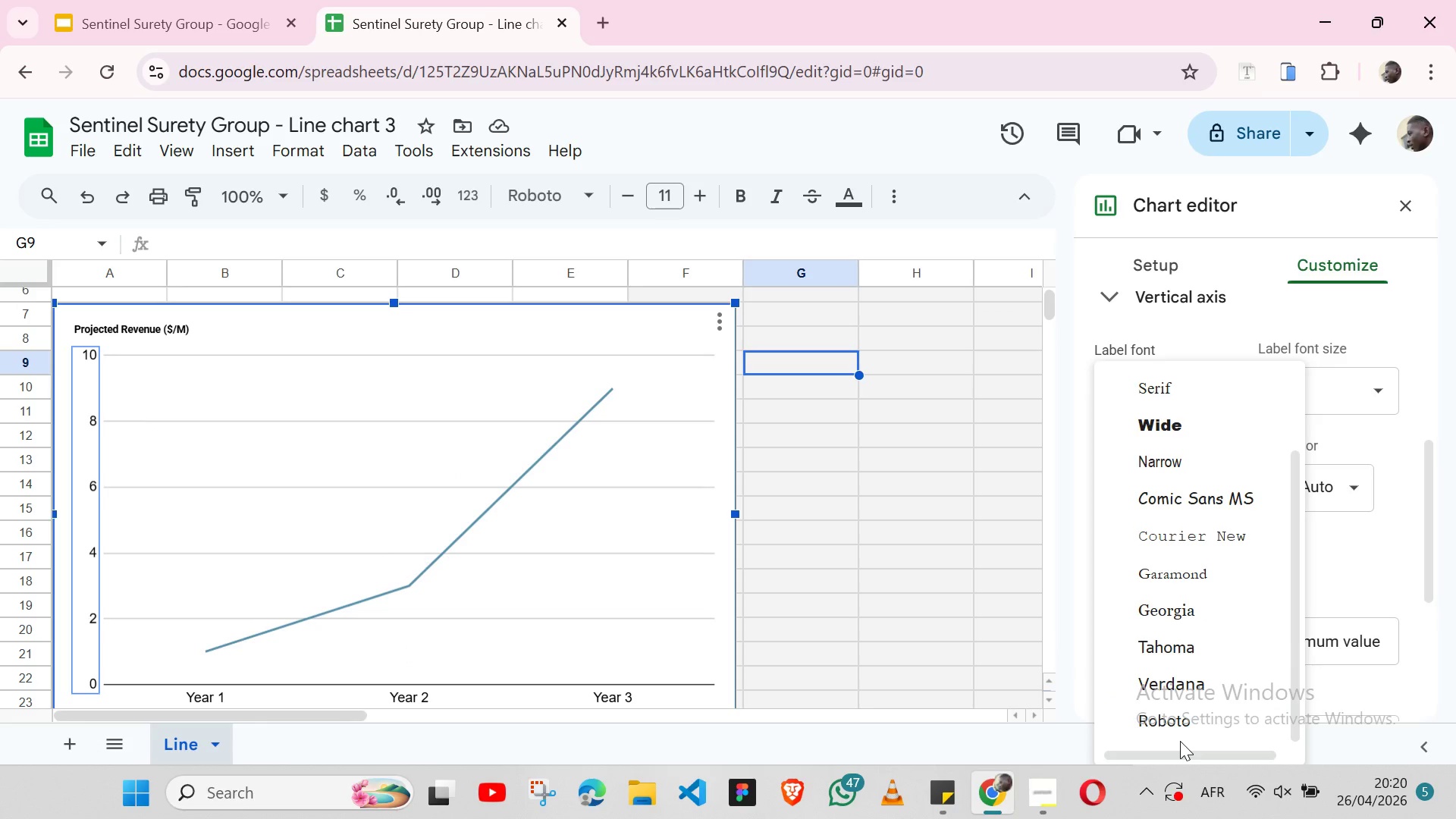 
left_click([1182, 723])
 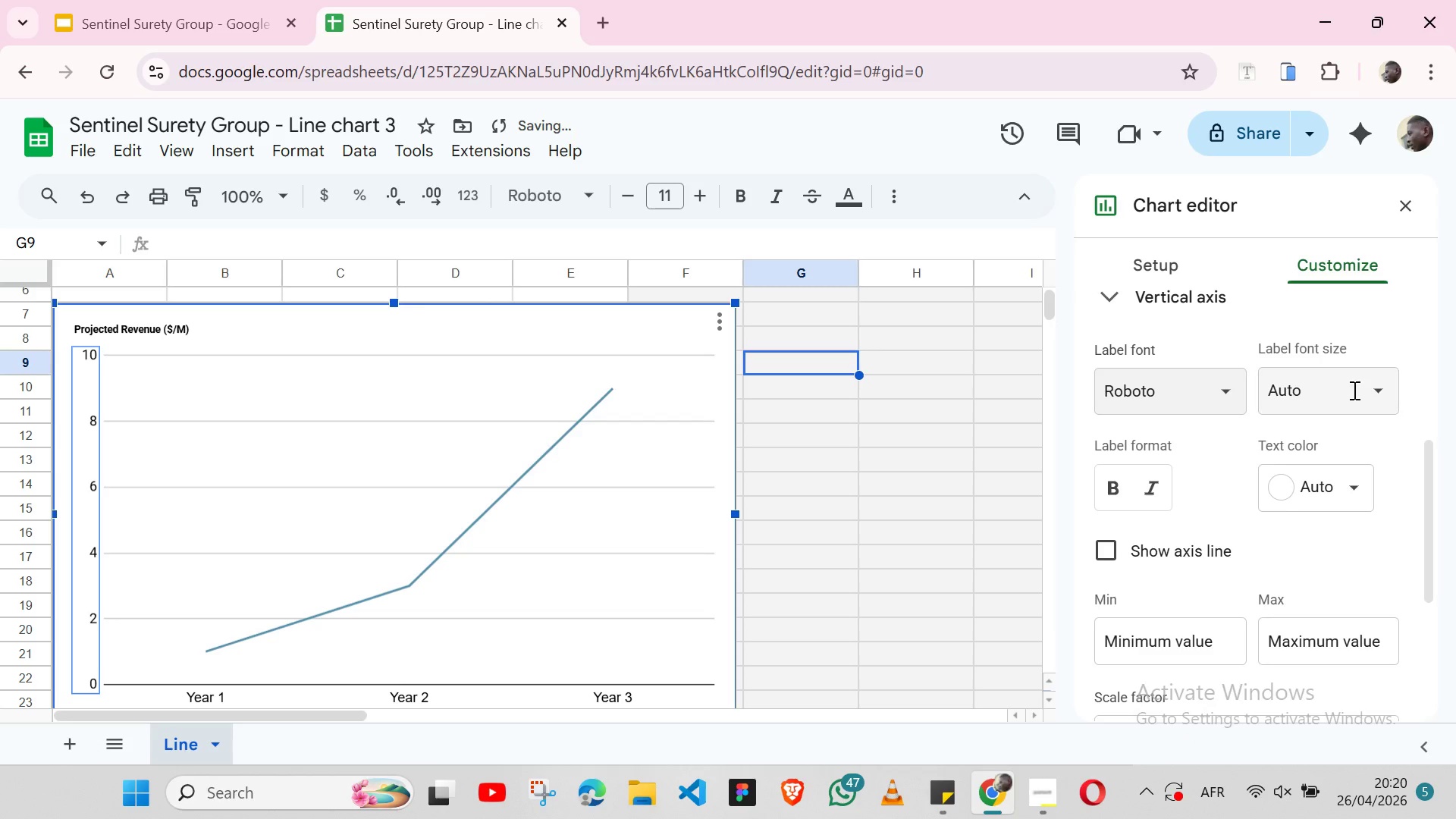 
left_click([1373, 388])
 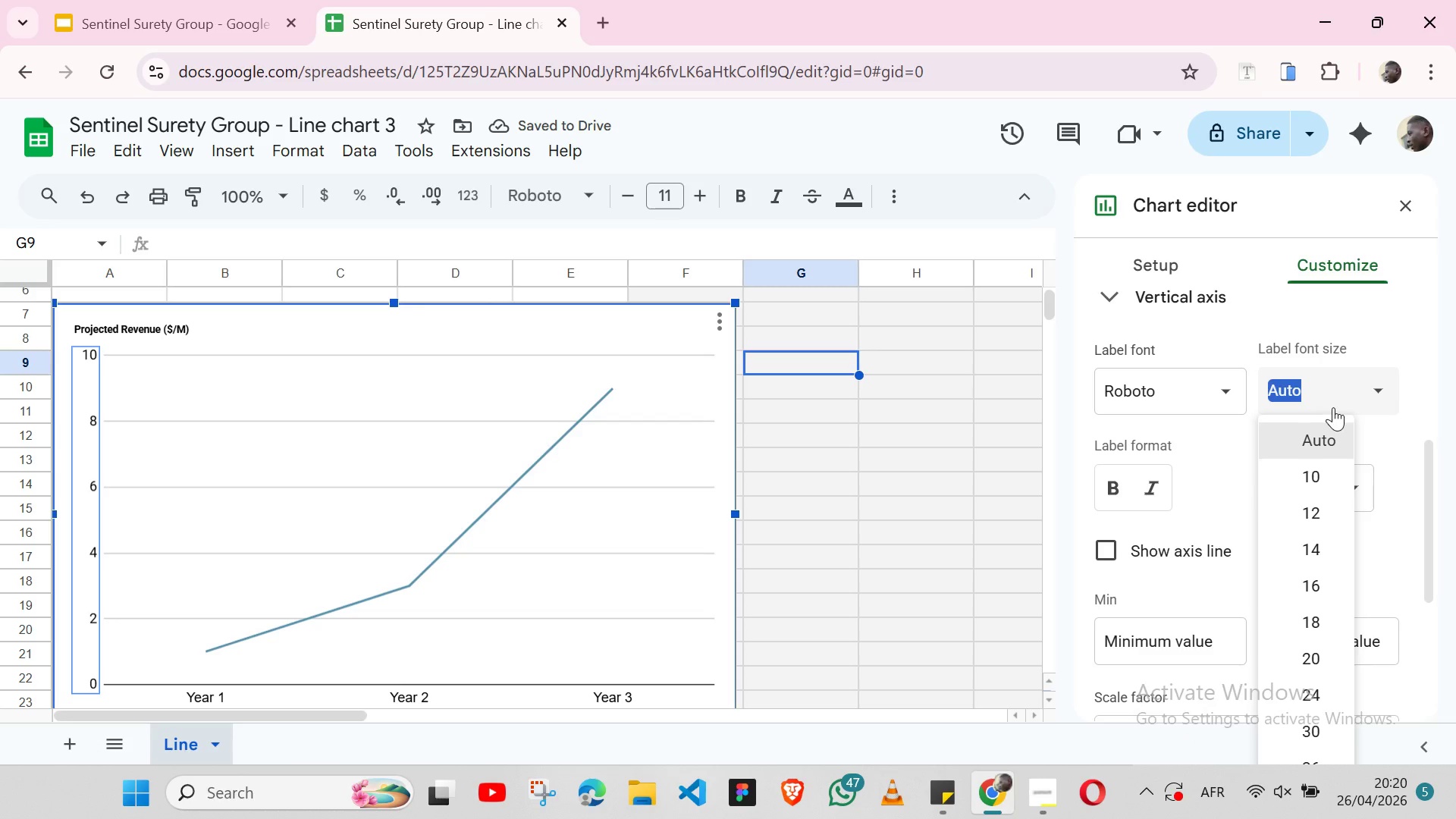 
key(9)
 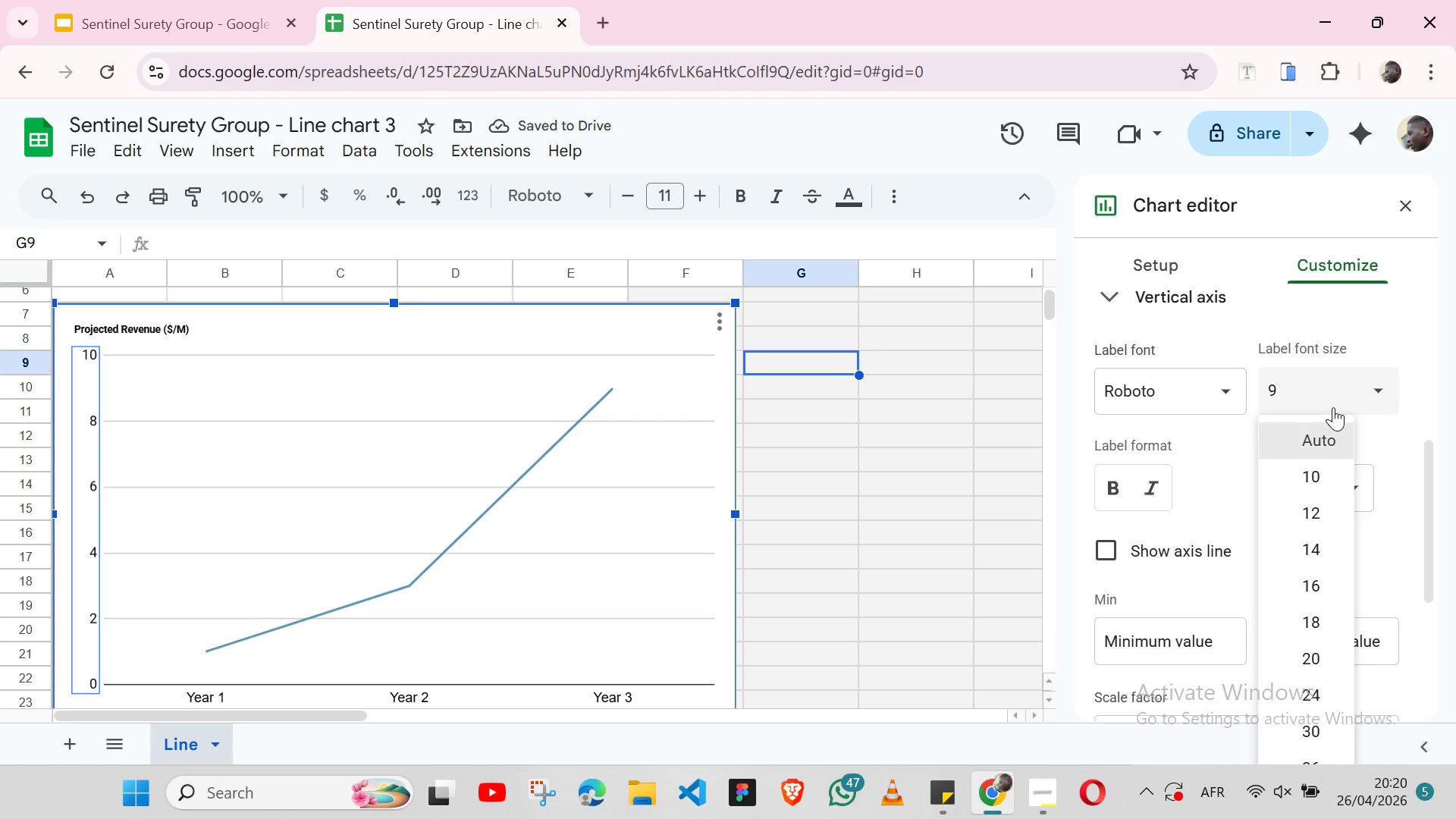 
key(Enter)
 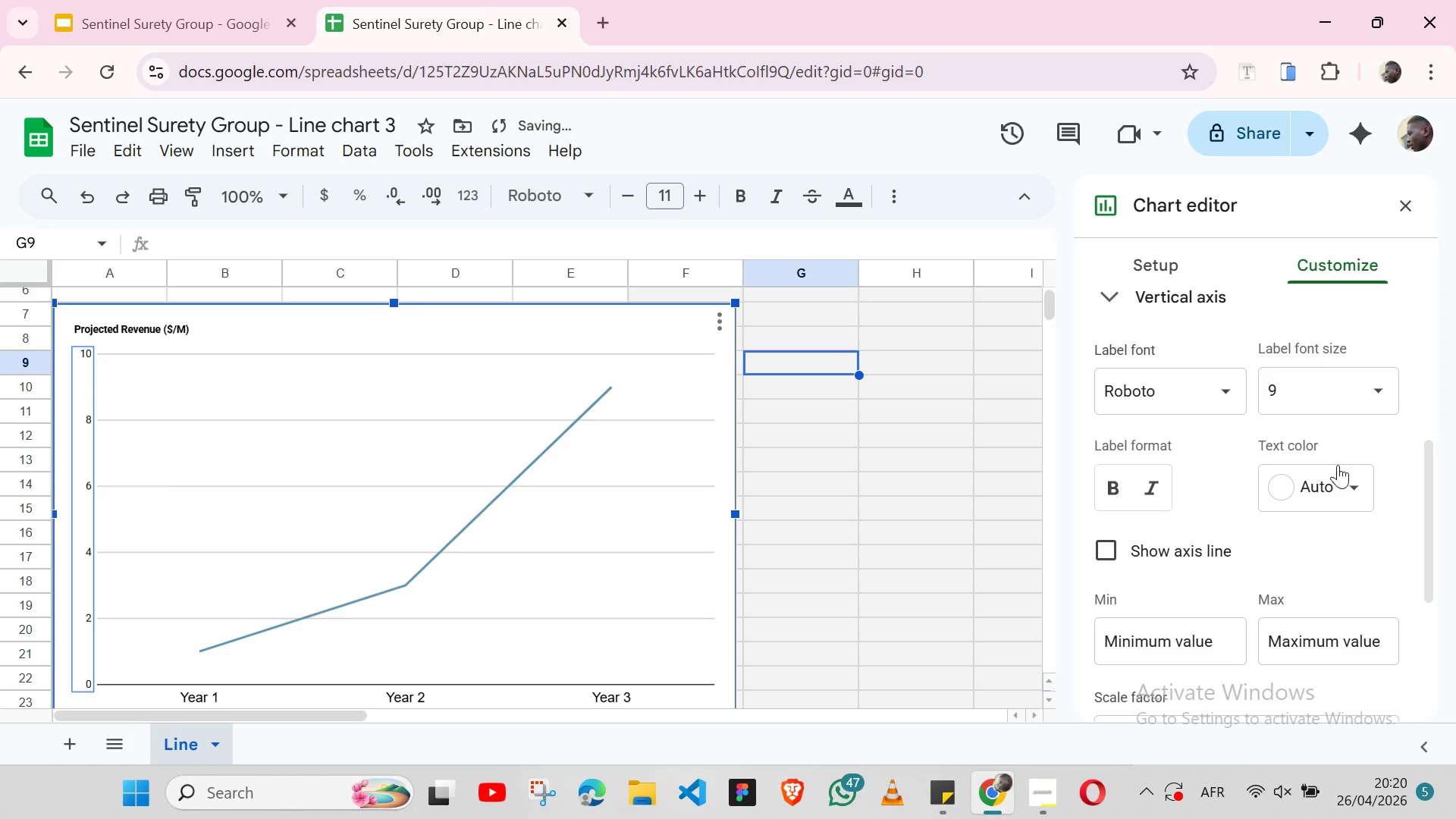 
left_click([1343, 469])
 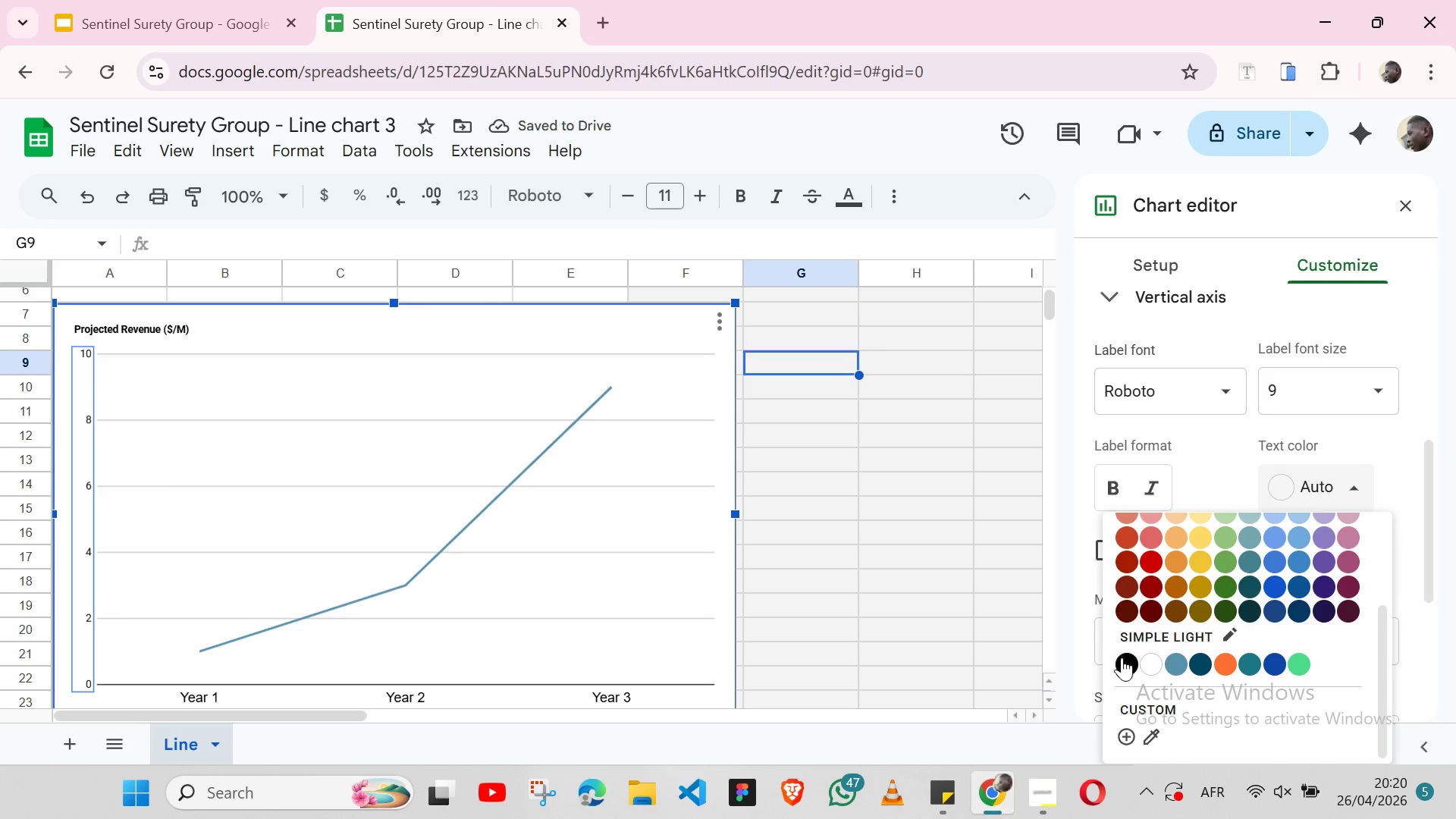 
left_click([1125, 663])
 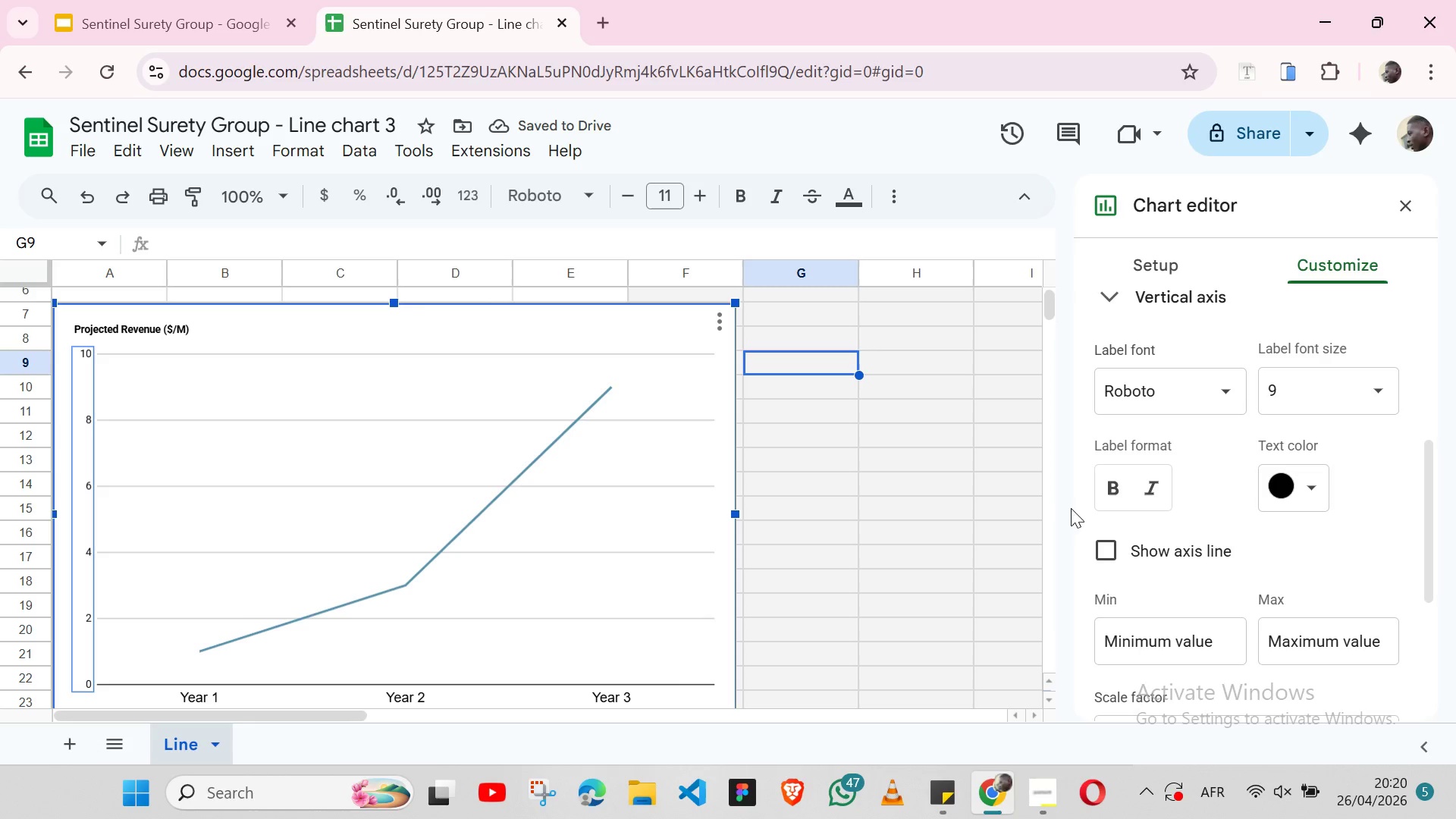 
left_click([1109, 501])
 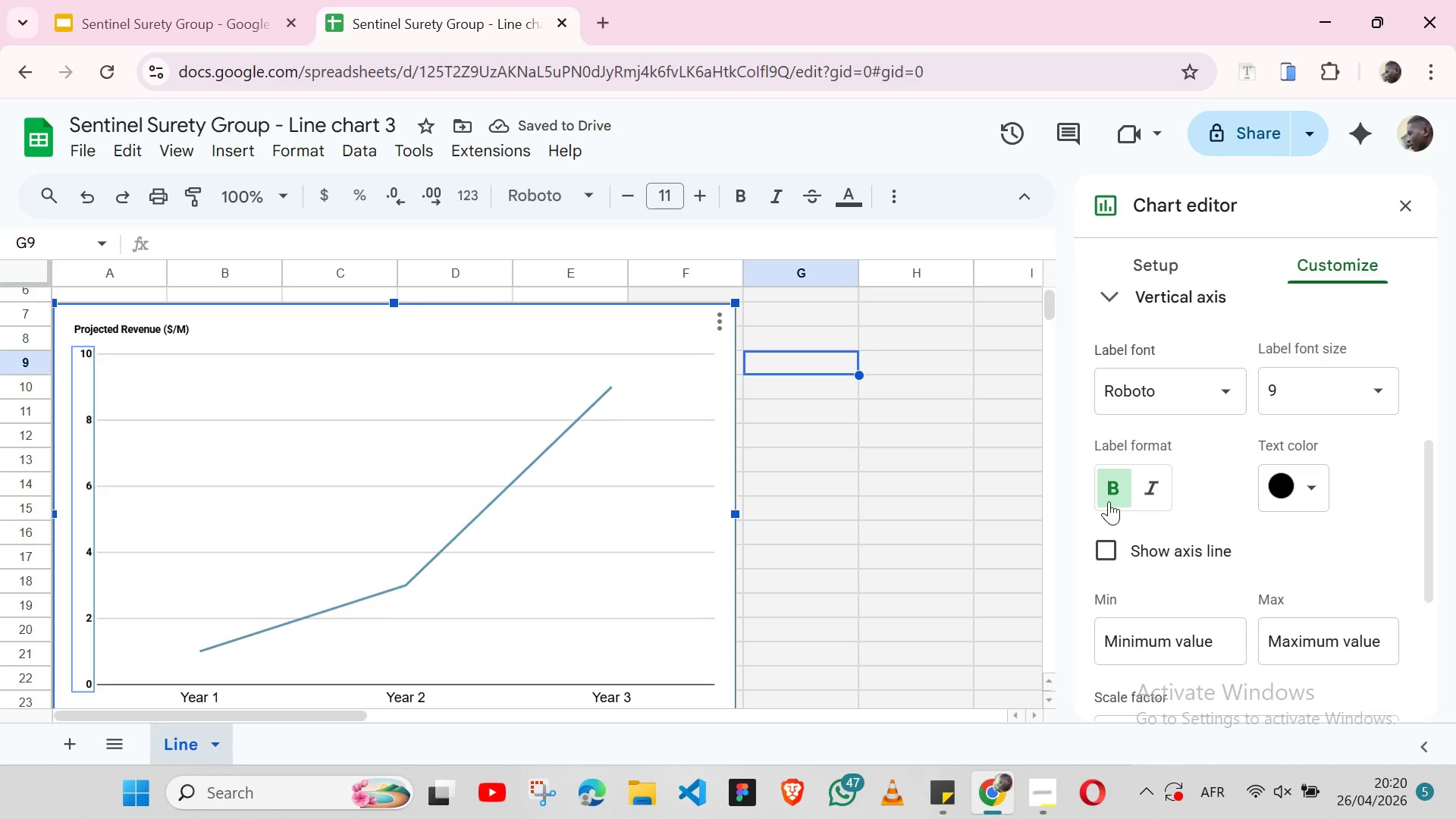 
left_click([1106, 552])
 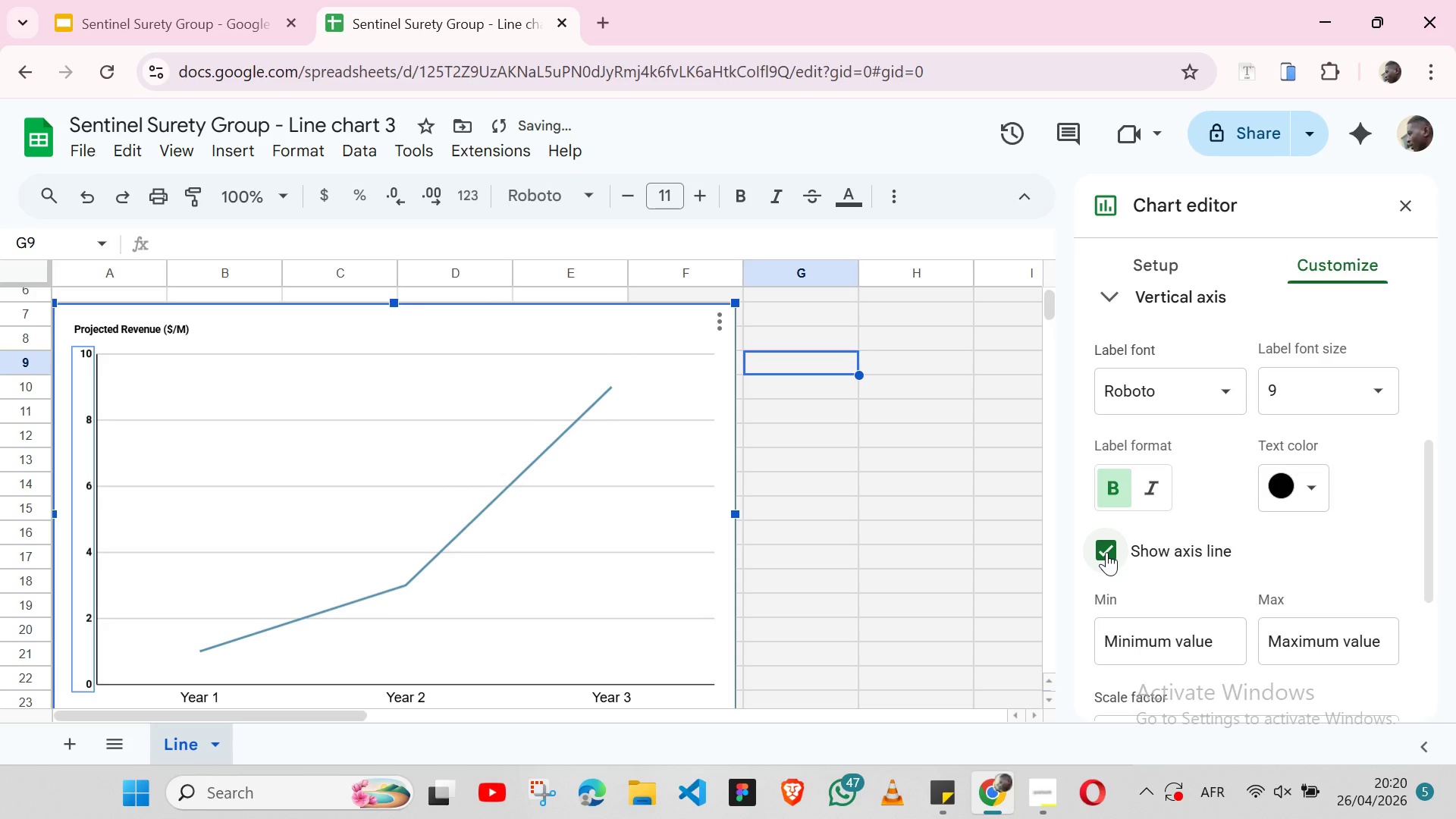 
key(Control+Z)
 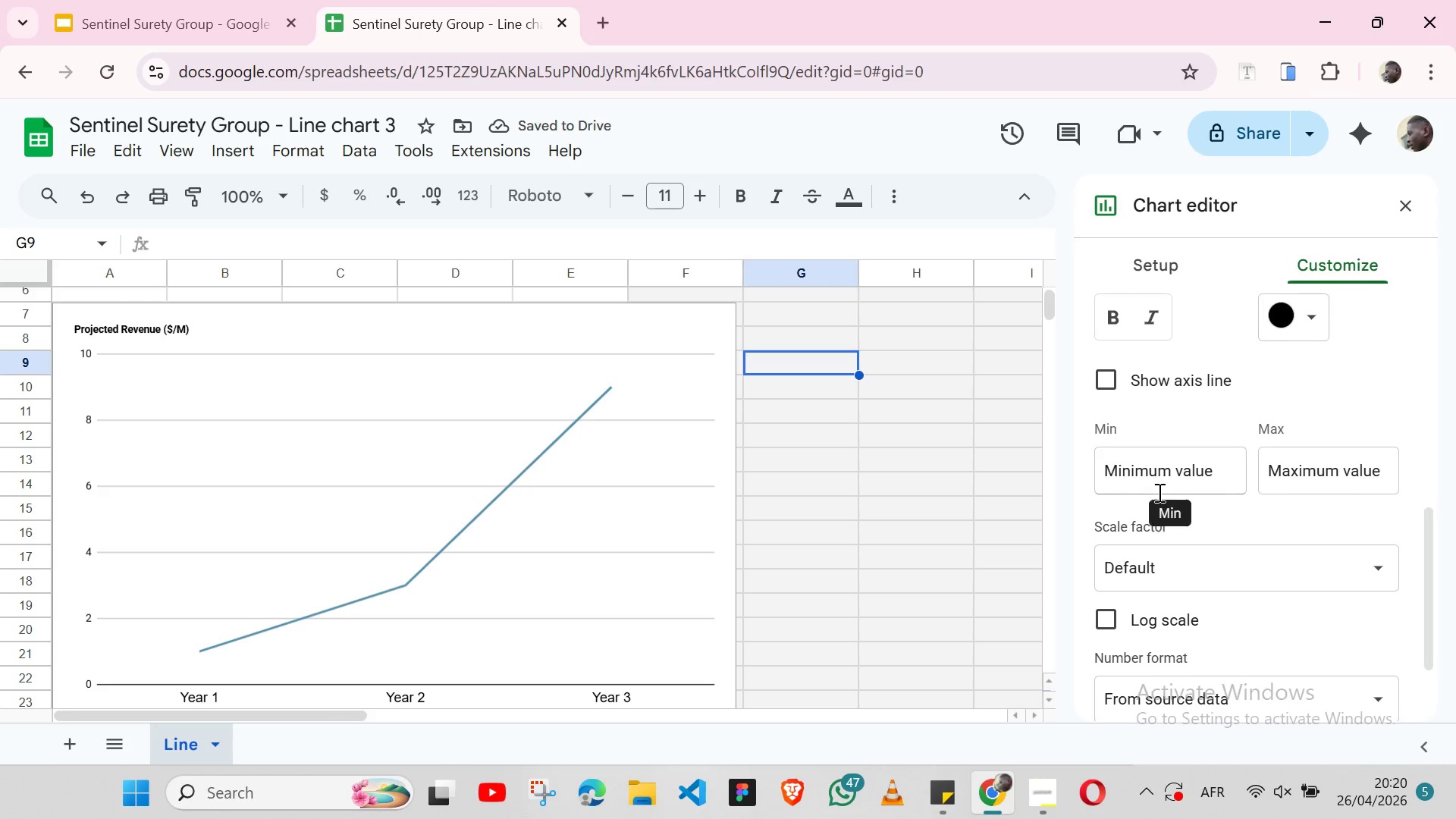 
wait(9.97)
 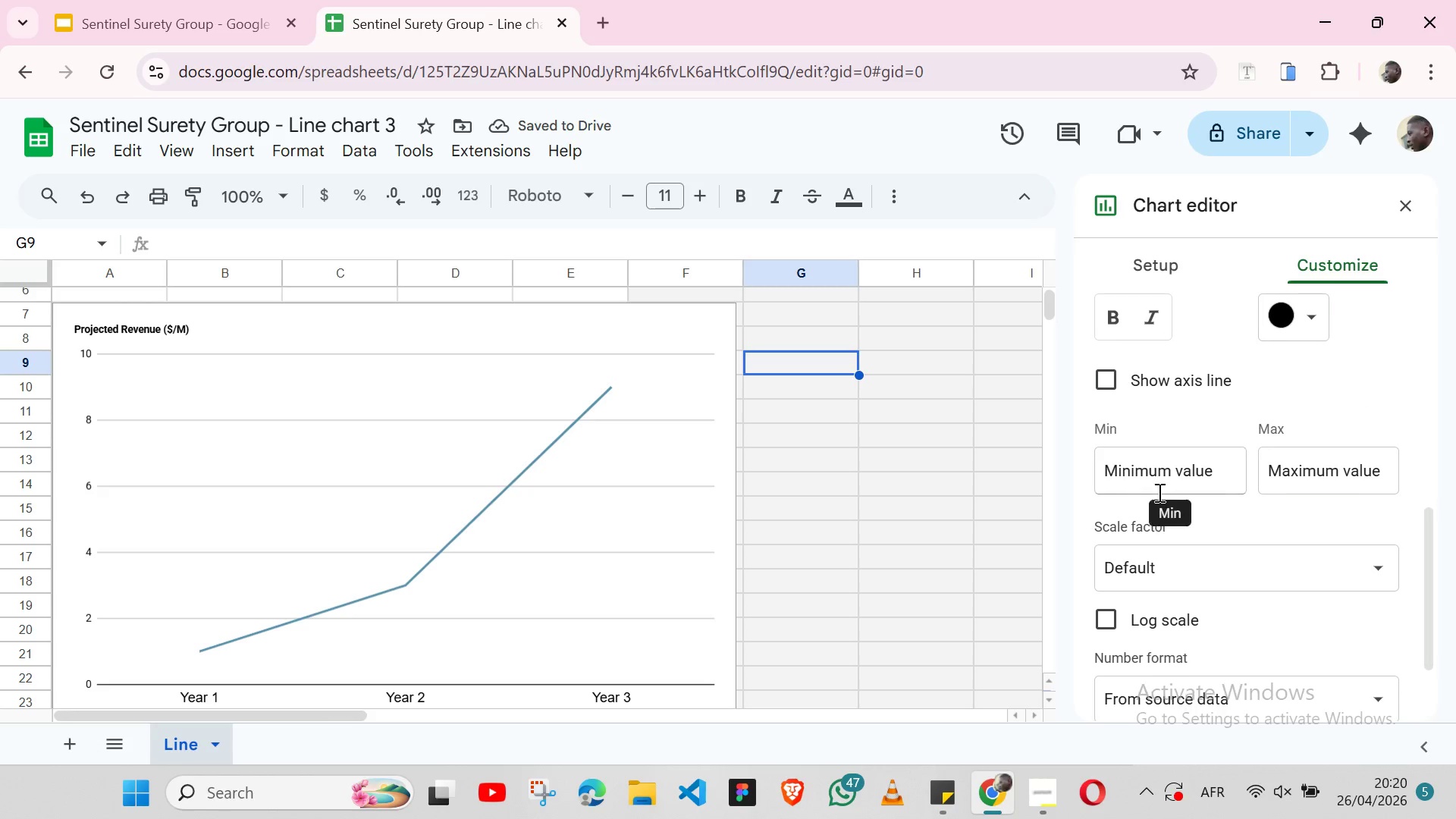 
left_click([1140, 244])
 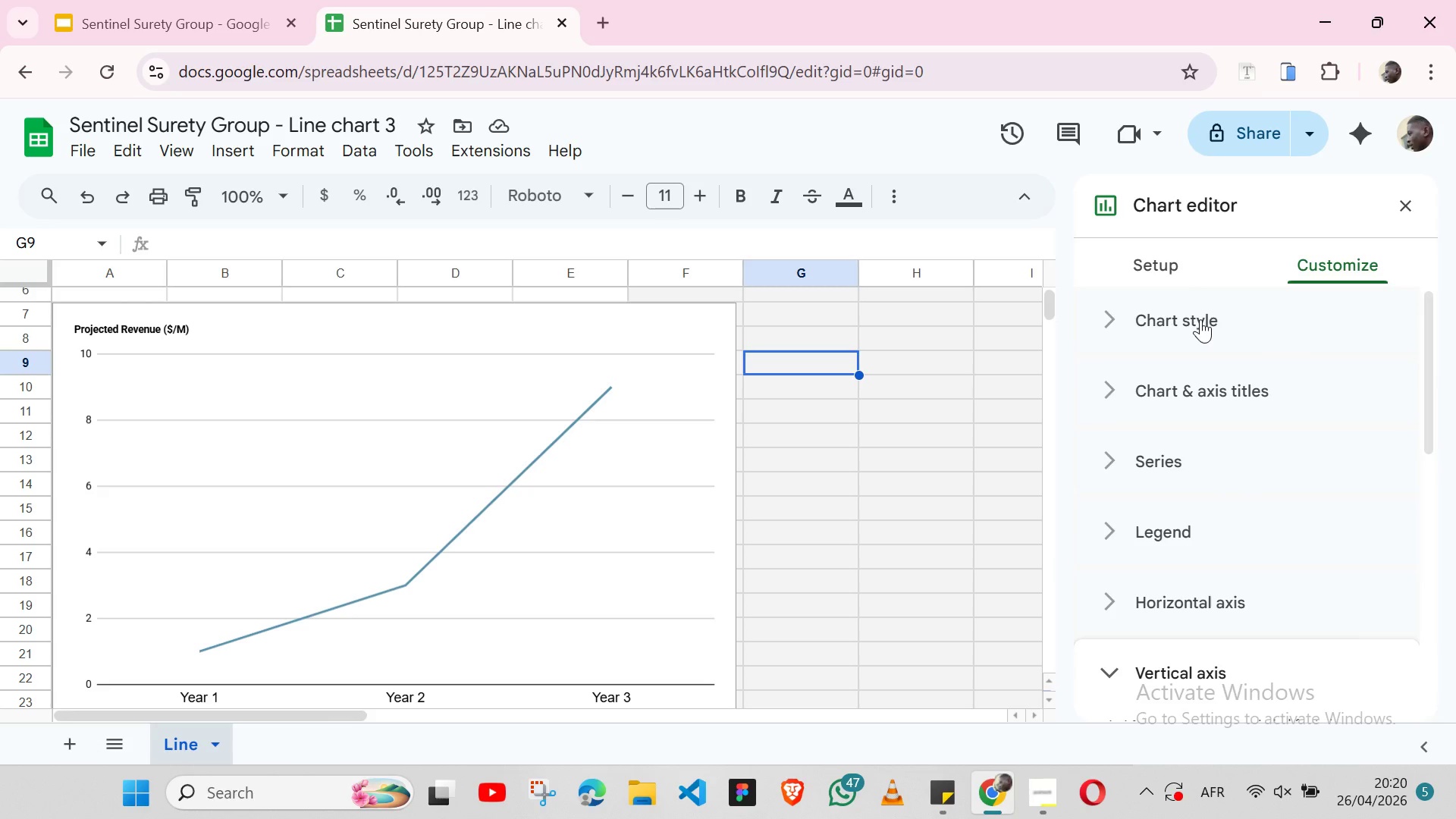 
left_click([1200, 319])
 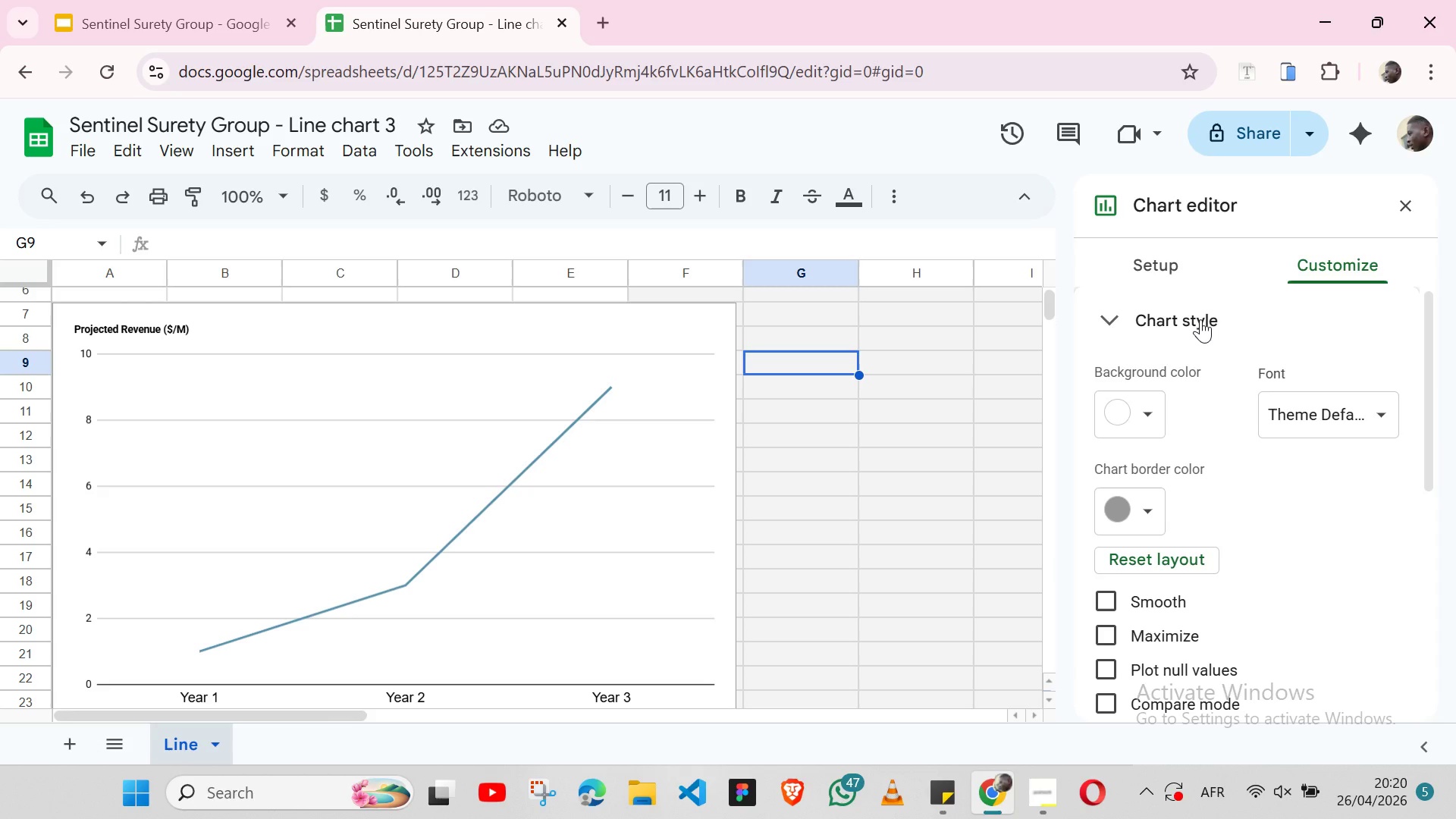 
left_click([1200, 319])
 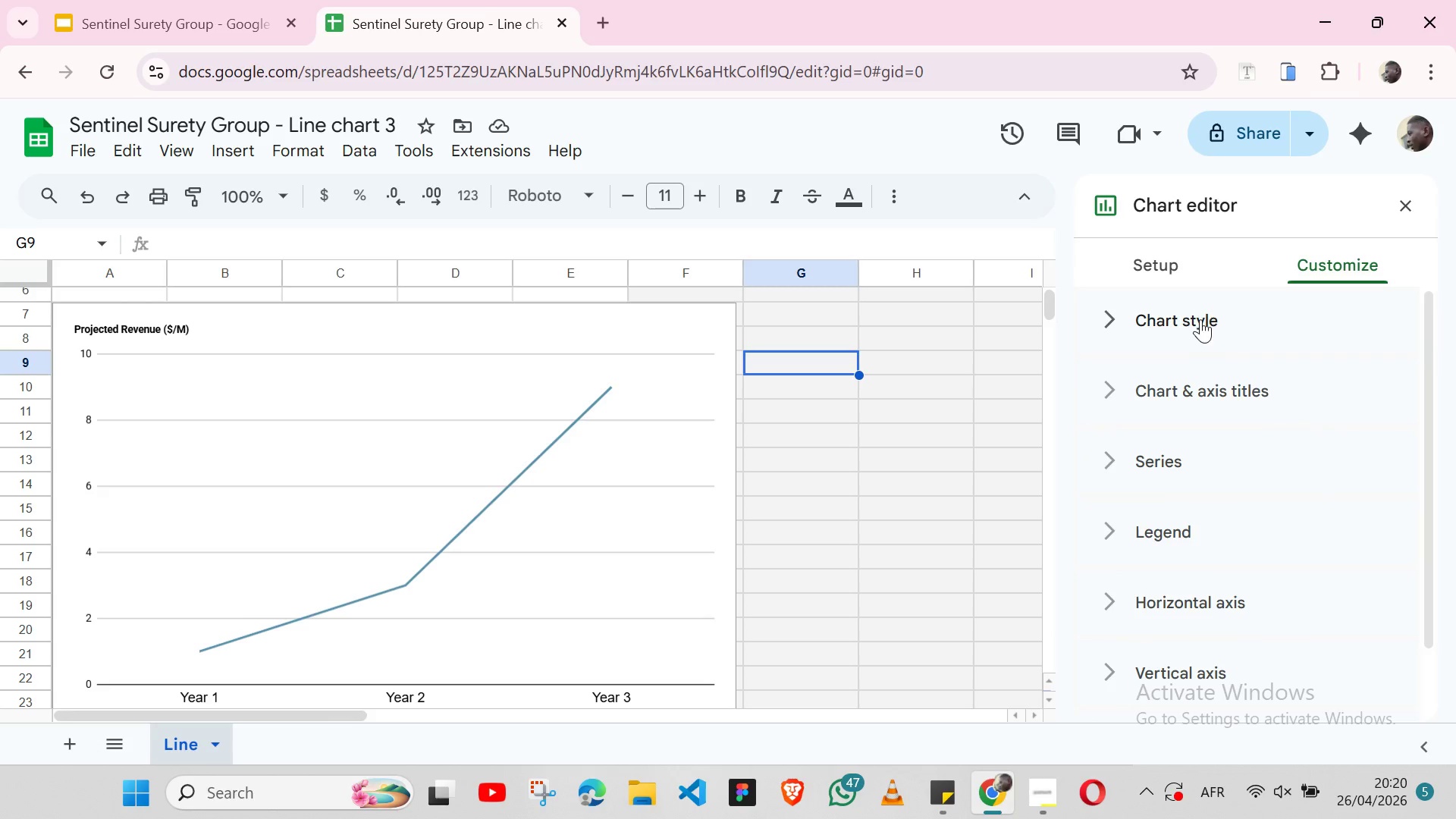 
mouse_move([1191, 584])
 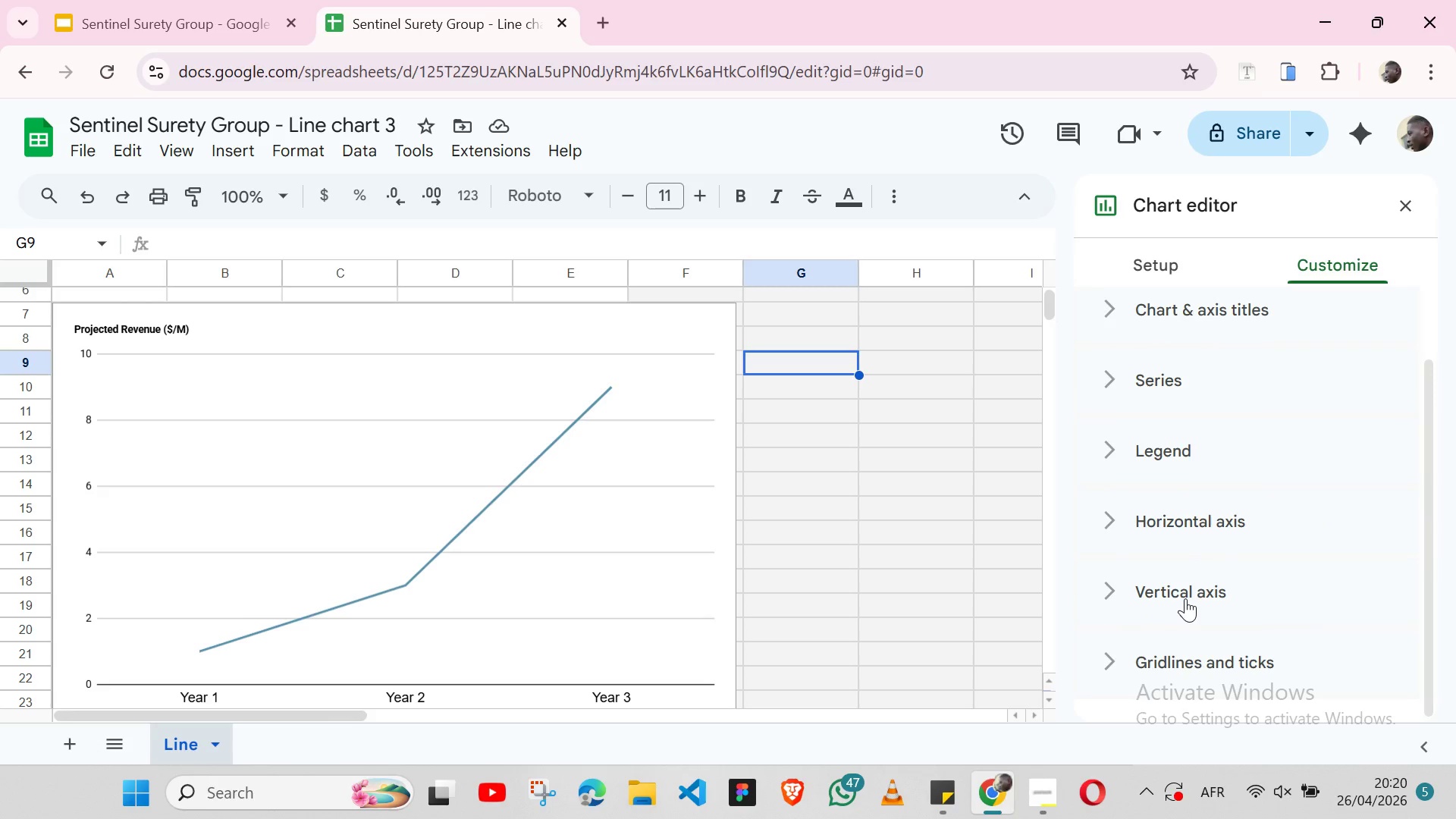 
left_click([1185, 598])
 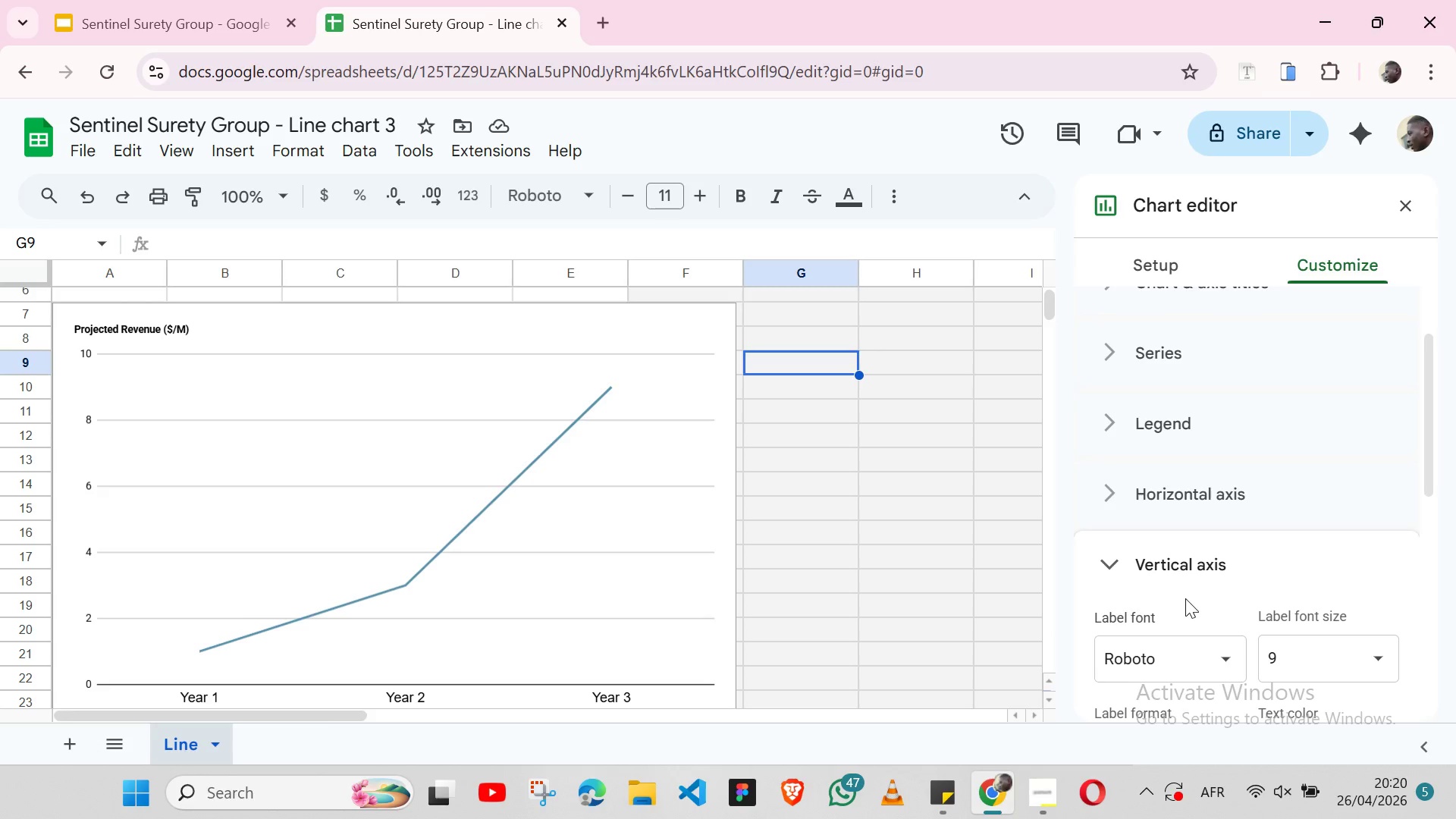 
wait(7.42)
 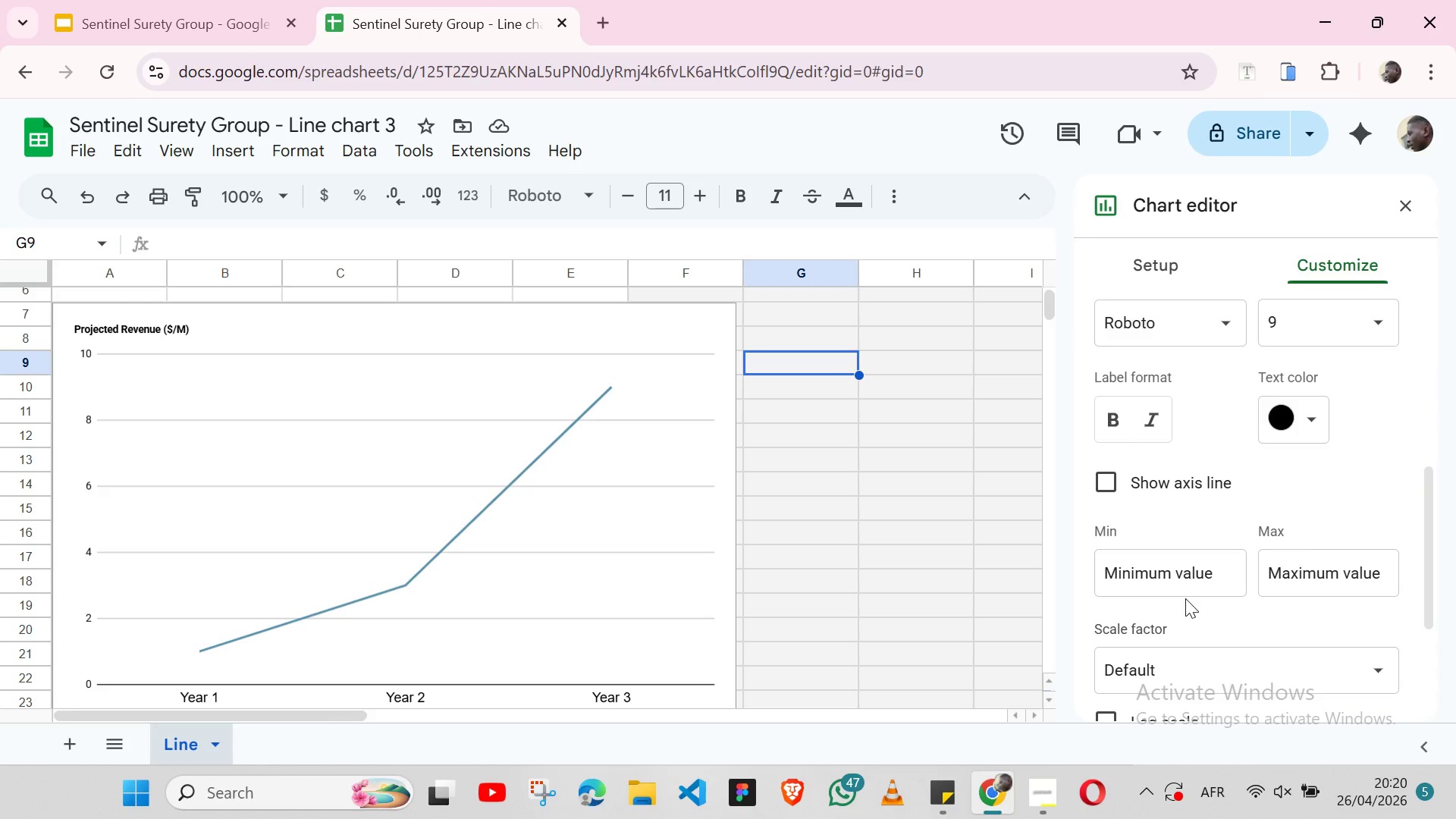 
left_click([1189, 555])
 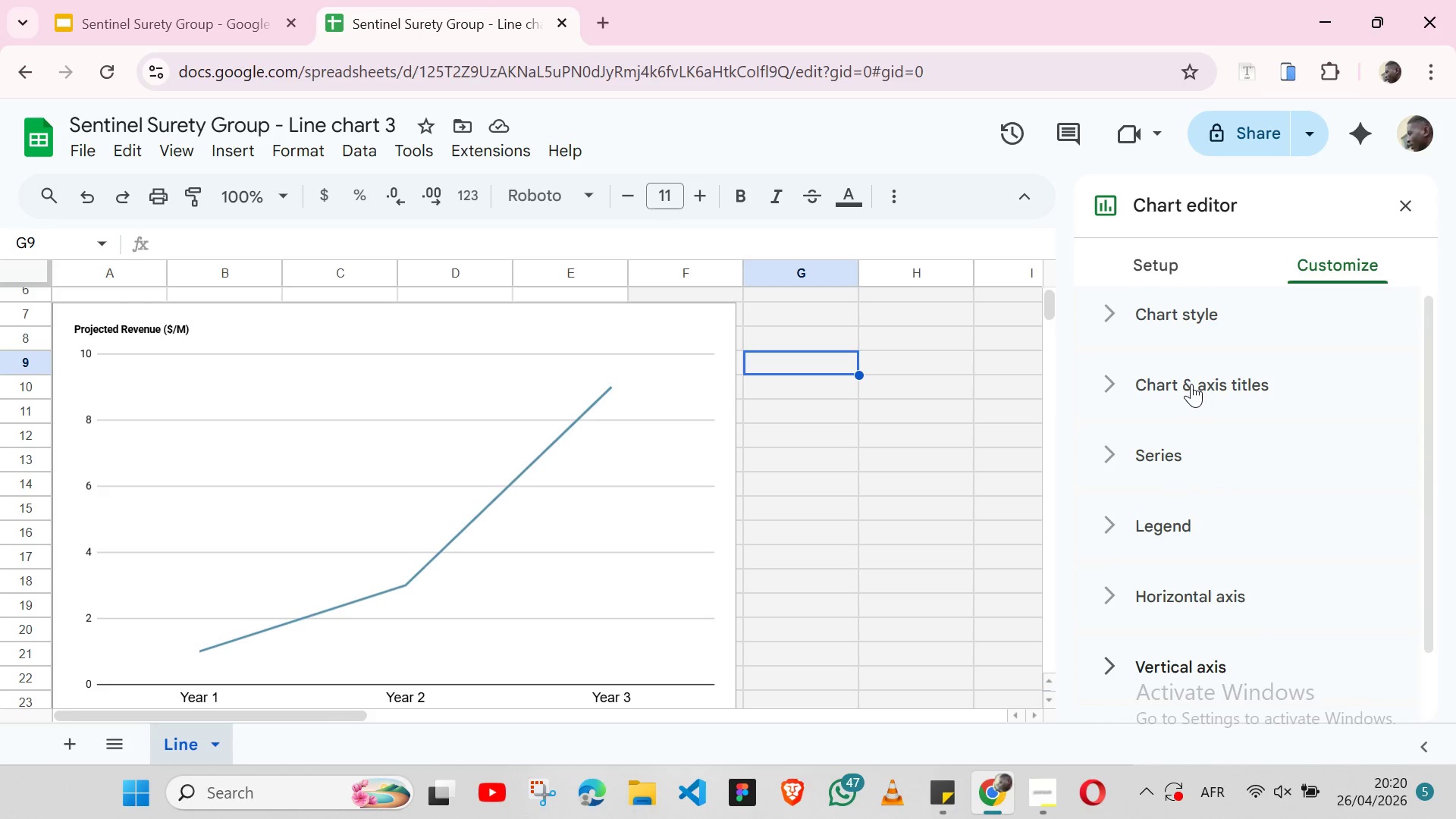 
left_click([1191, 384])
 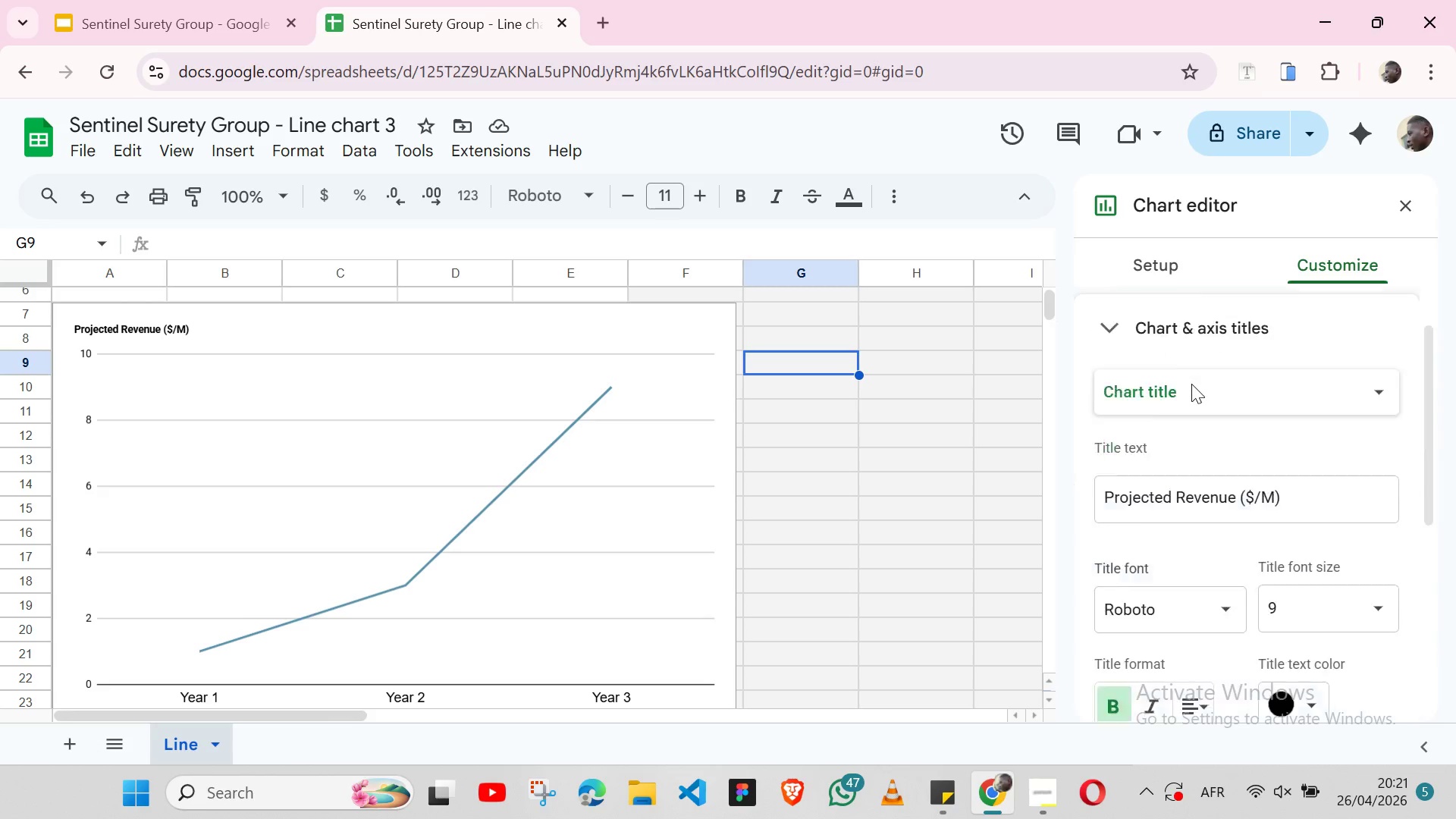 
left_click([1216, 433])
 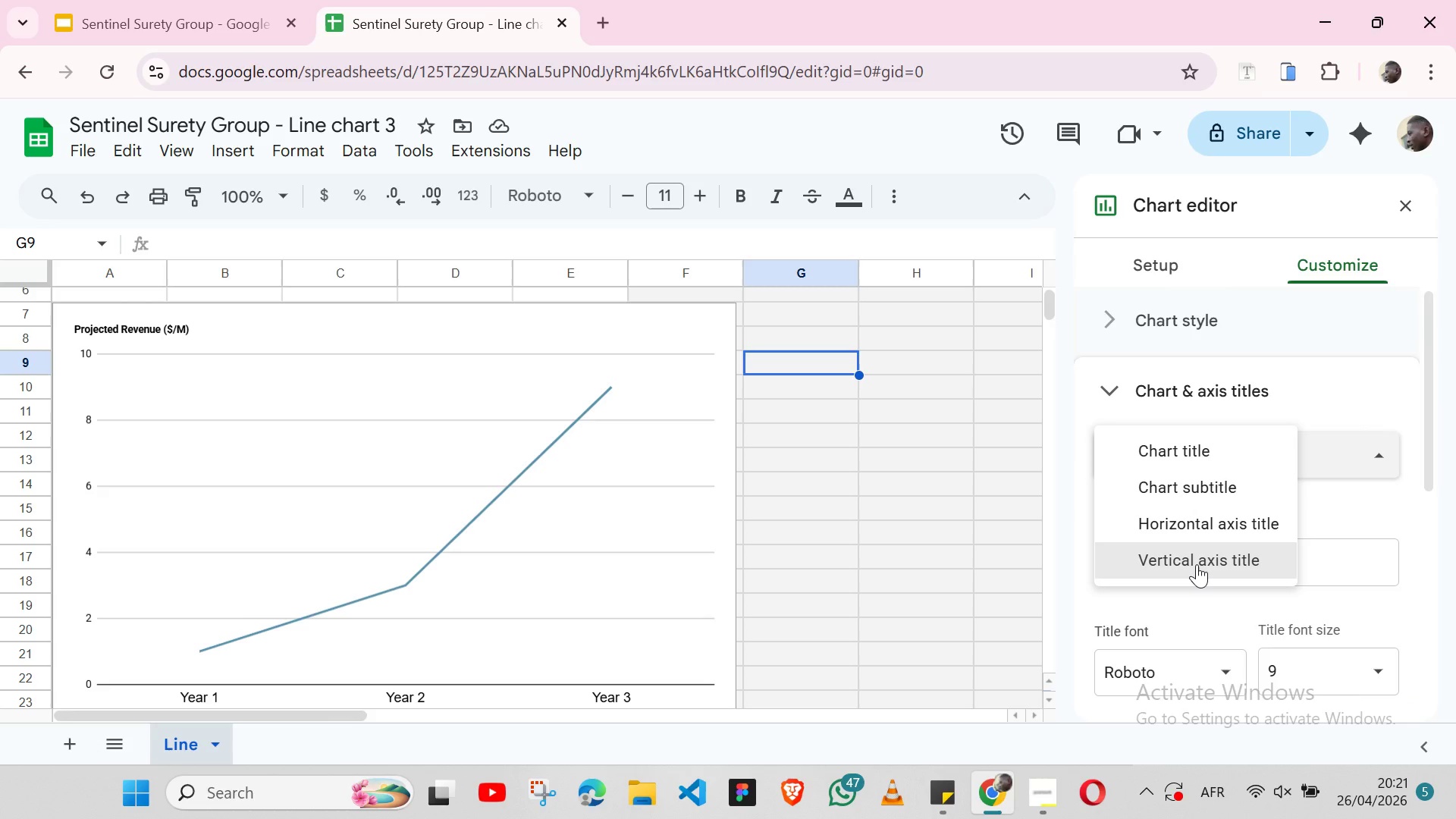 
wait(10.72)
 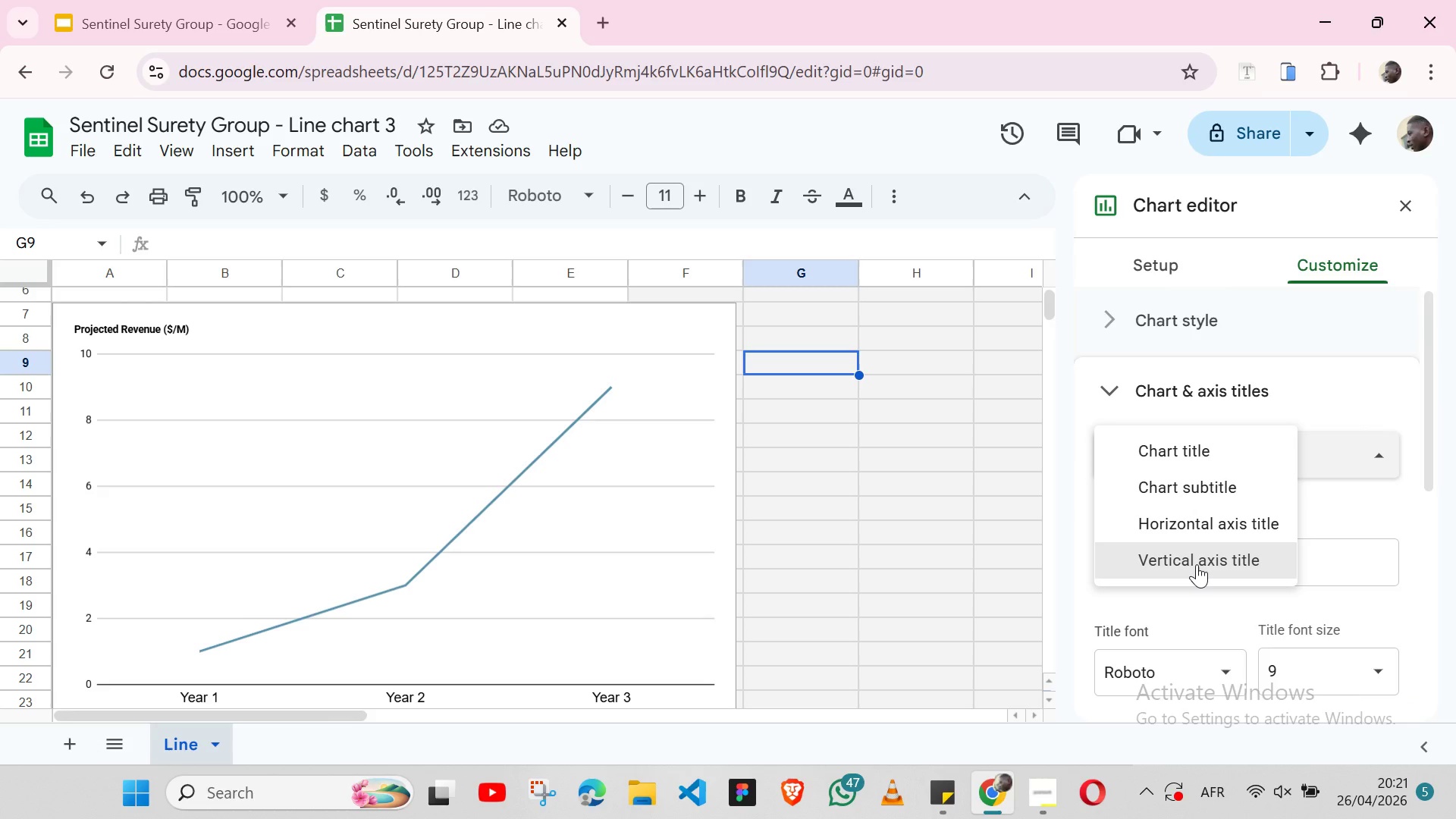 
left_click([1207, 526])
 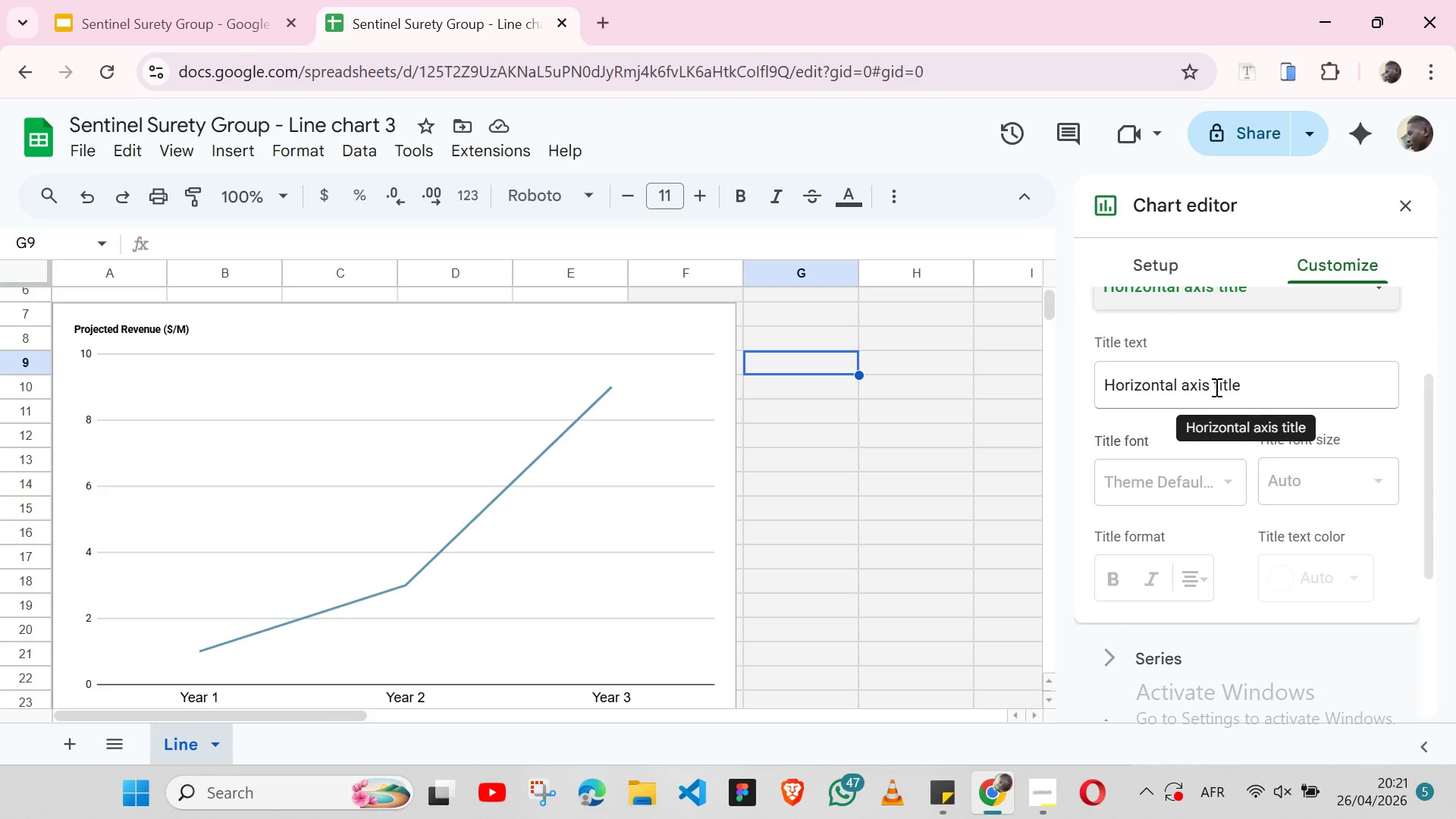 
double_click([1215, 387])
 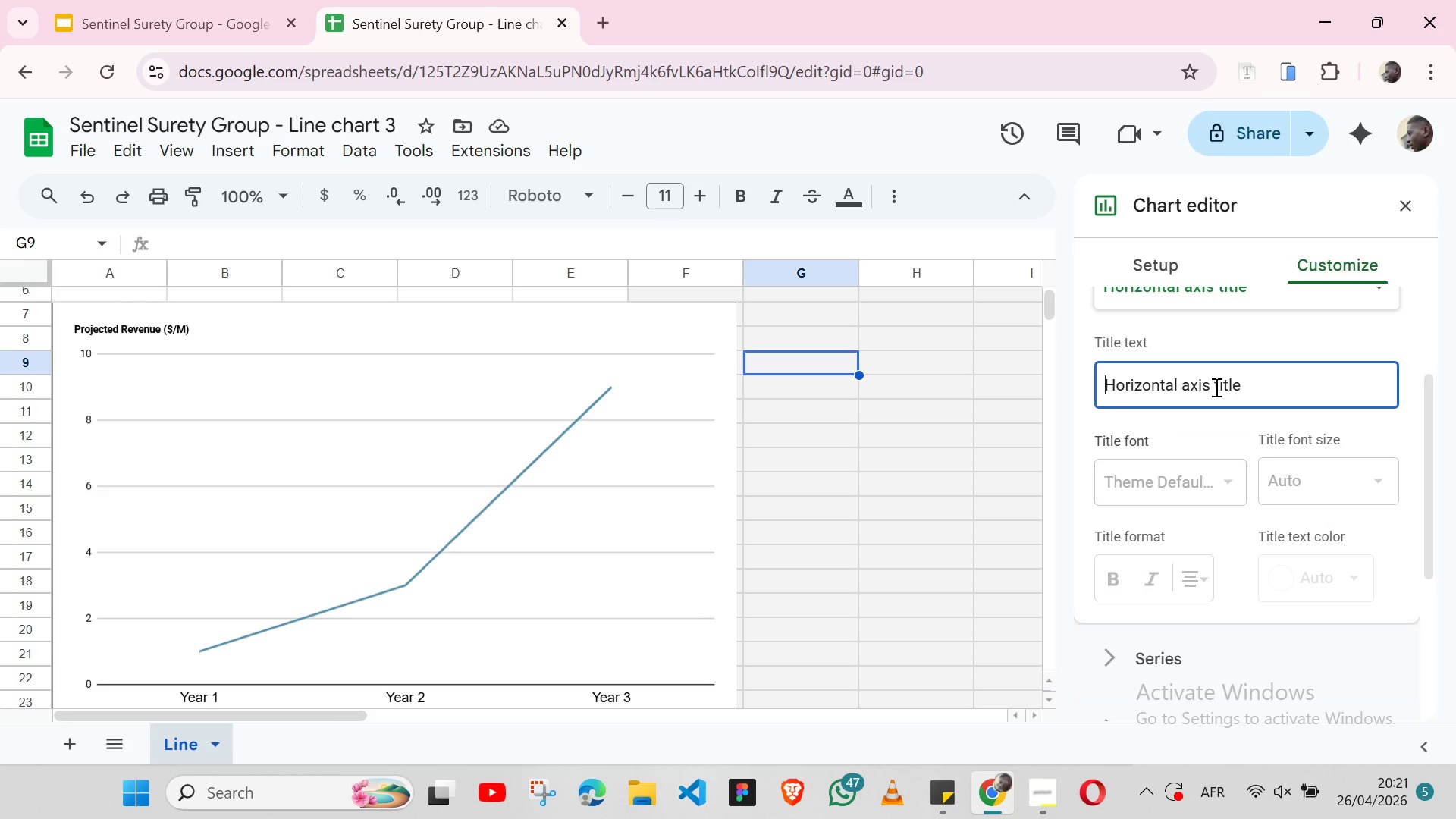 
triple_click([1215, 387])
 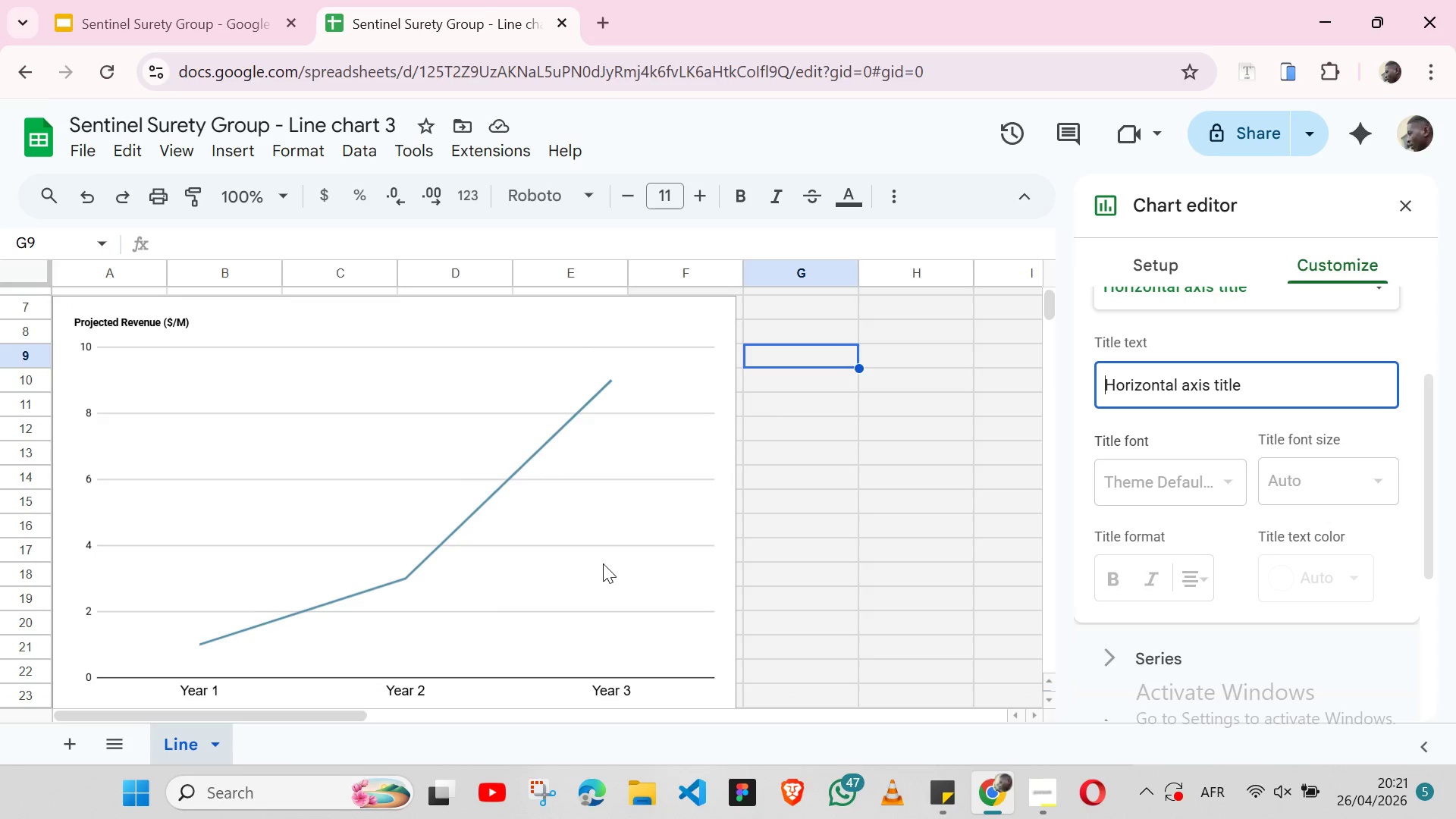 
wait(6.42)
 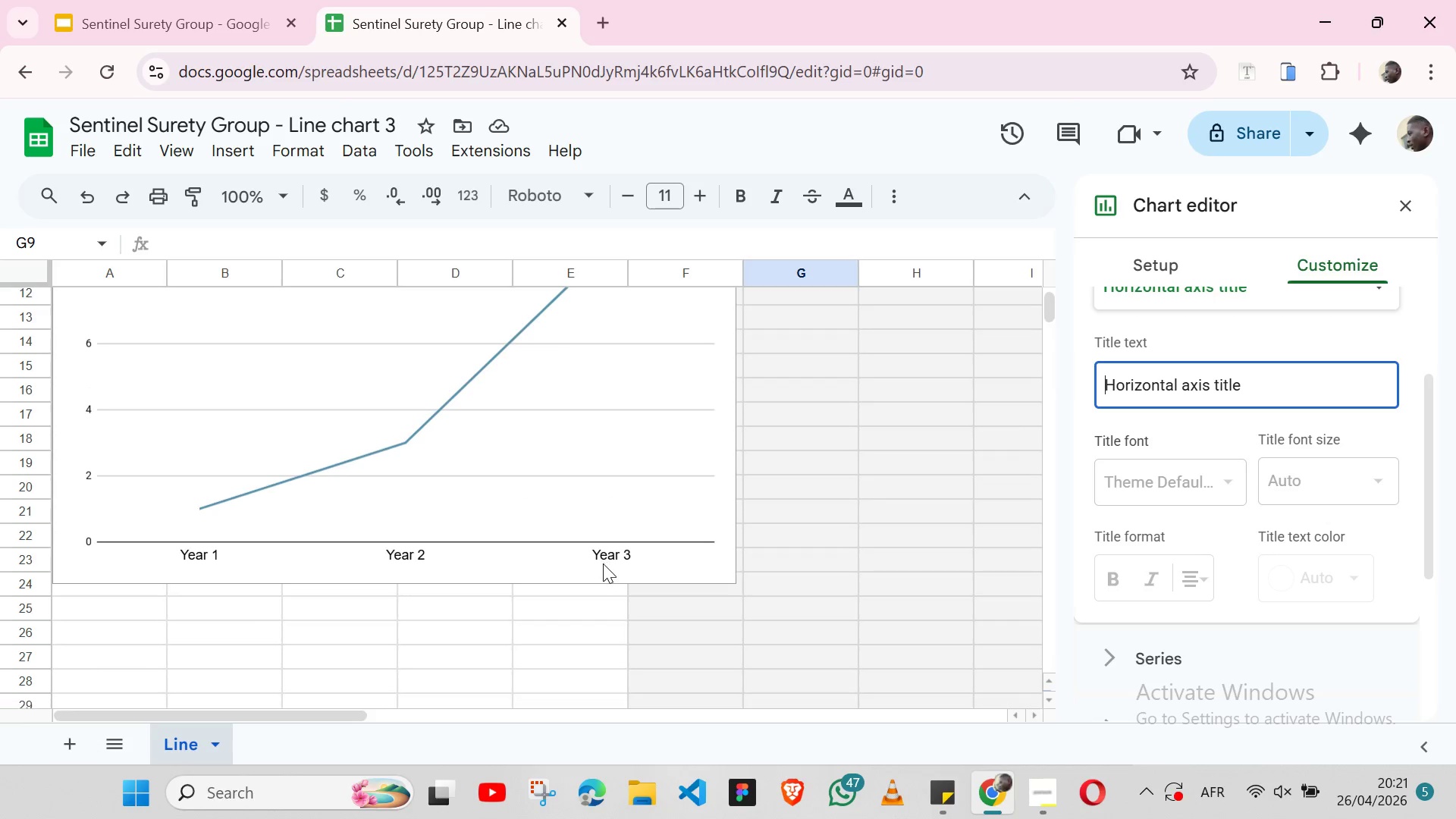 
double_click([1213, 384])
 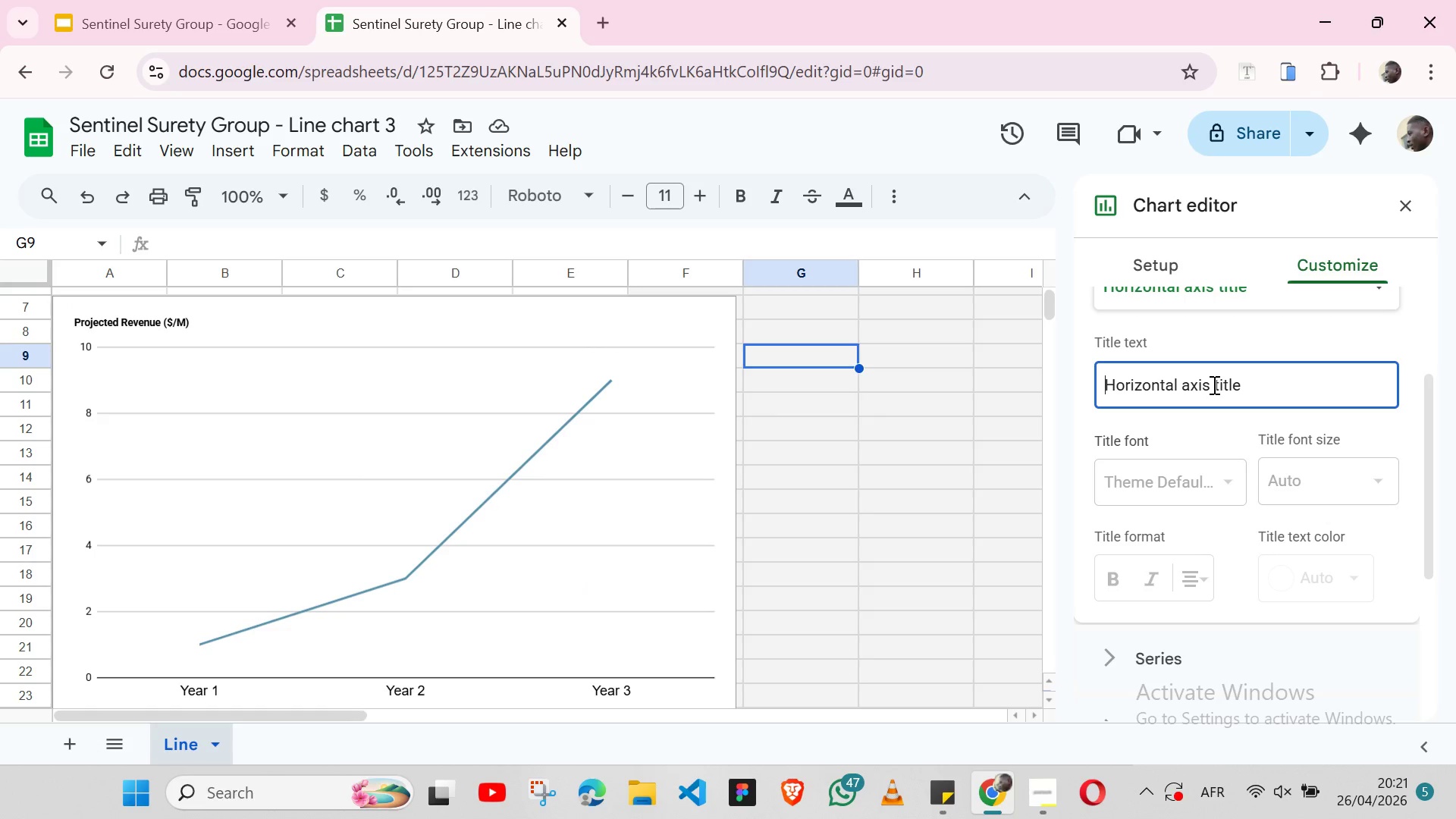 
triple_click([1213, 384])
 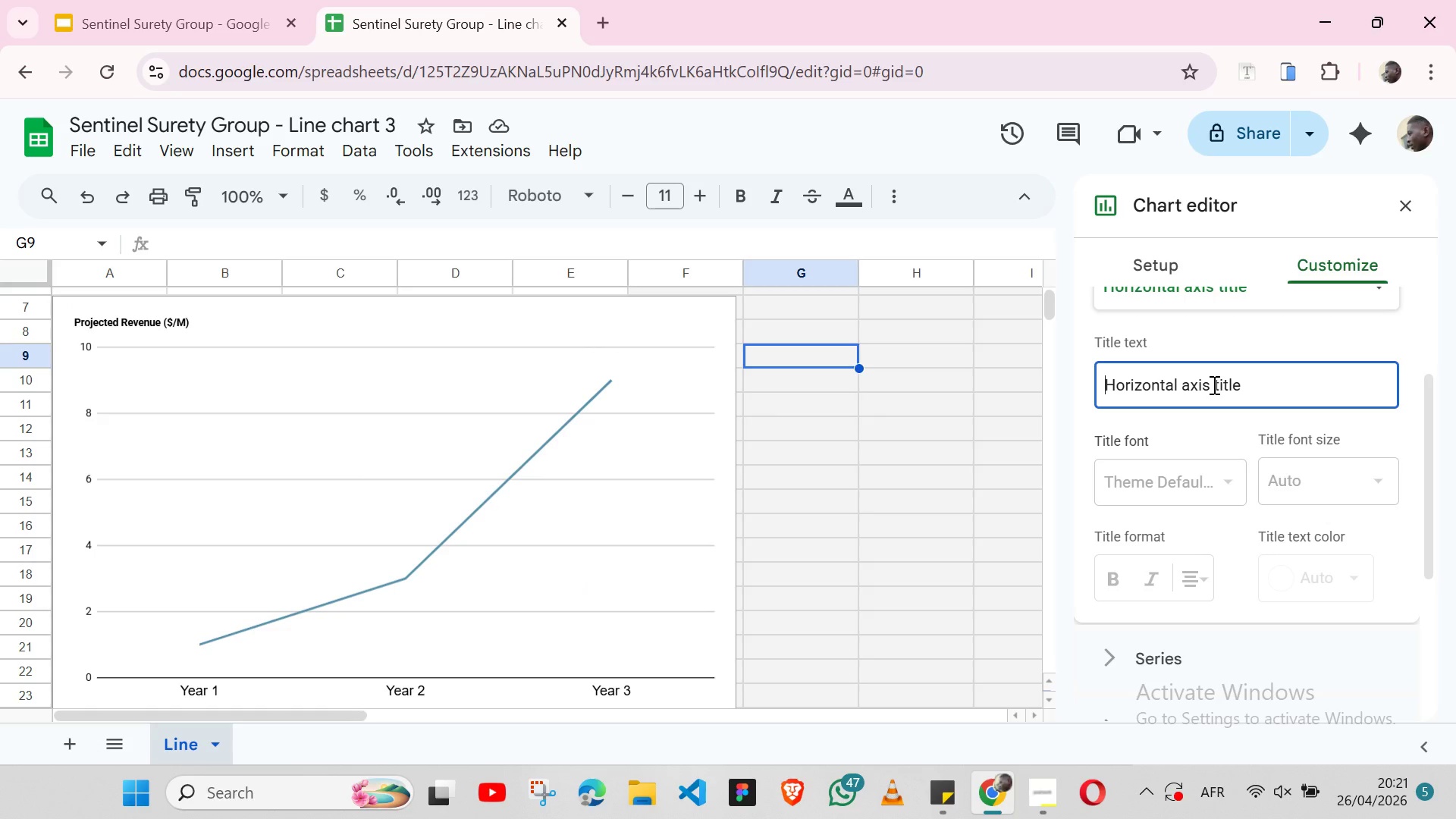 
type(Year)
 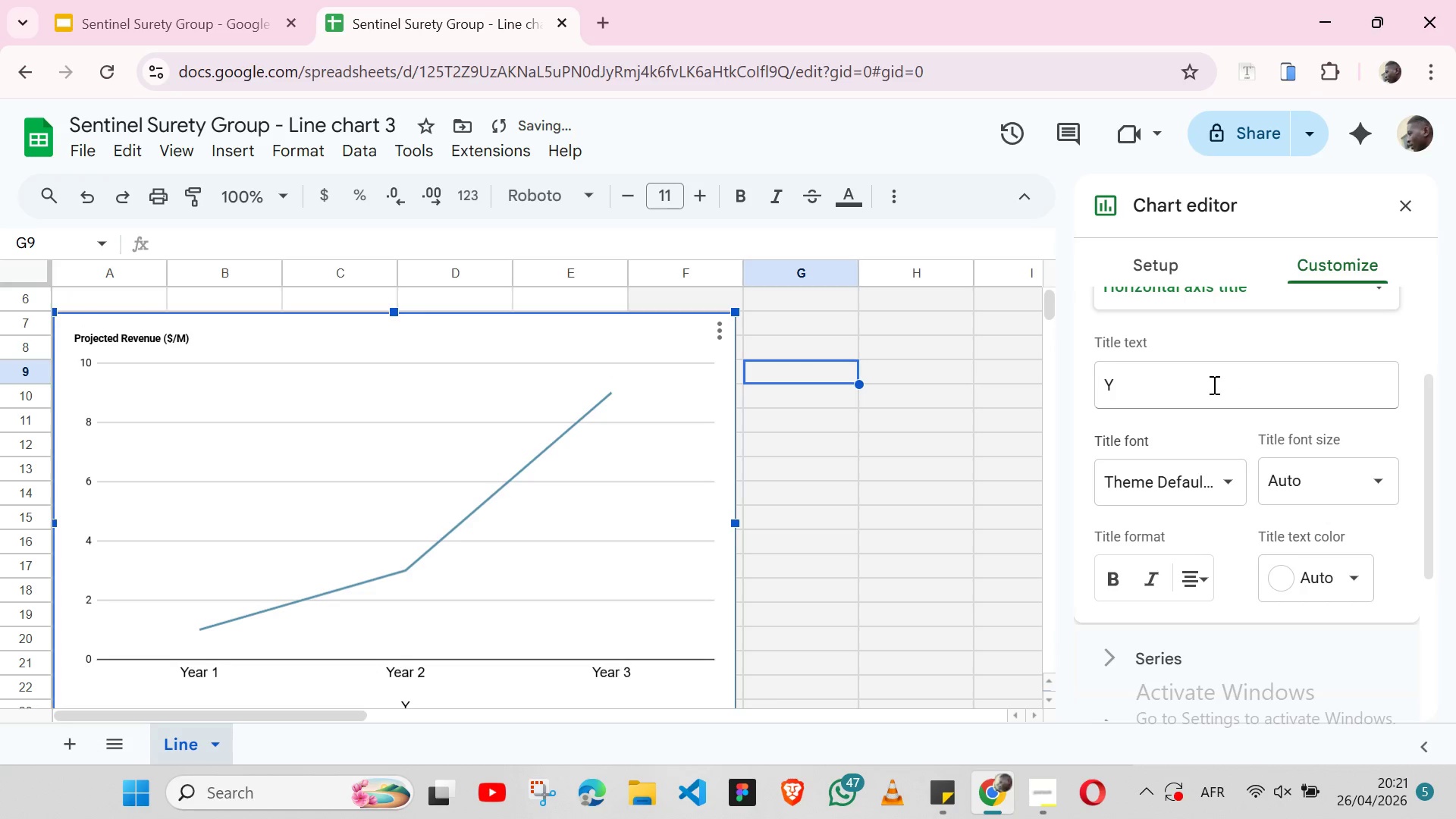 
left_click([1160, 388])
 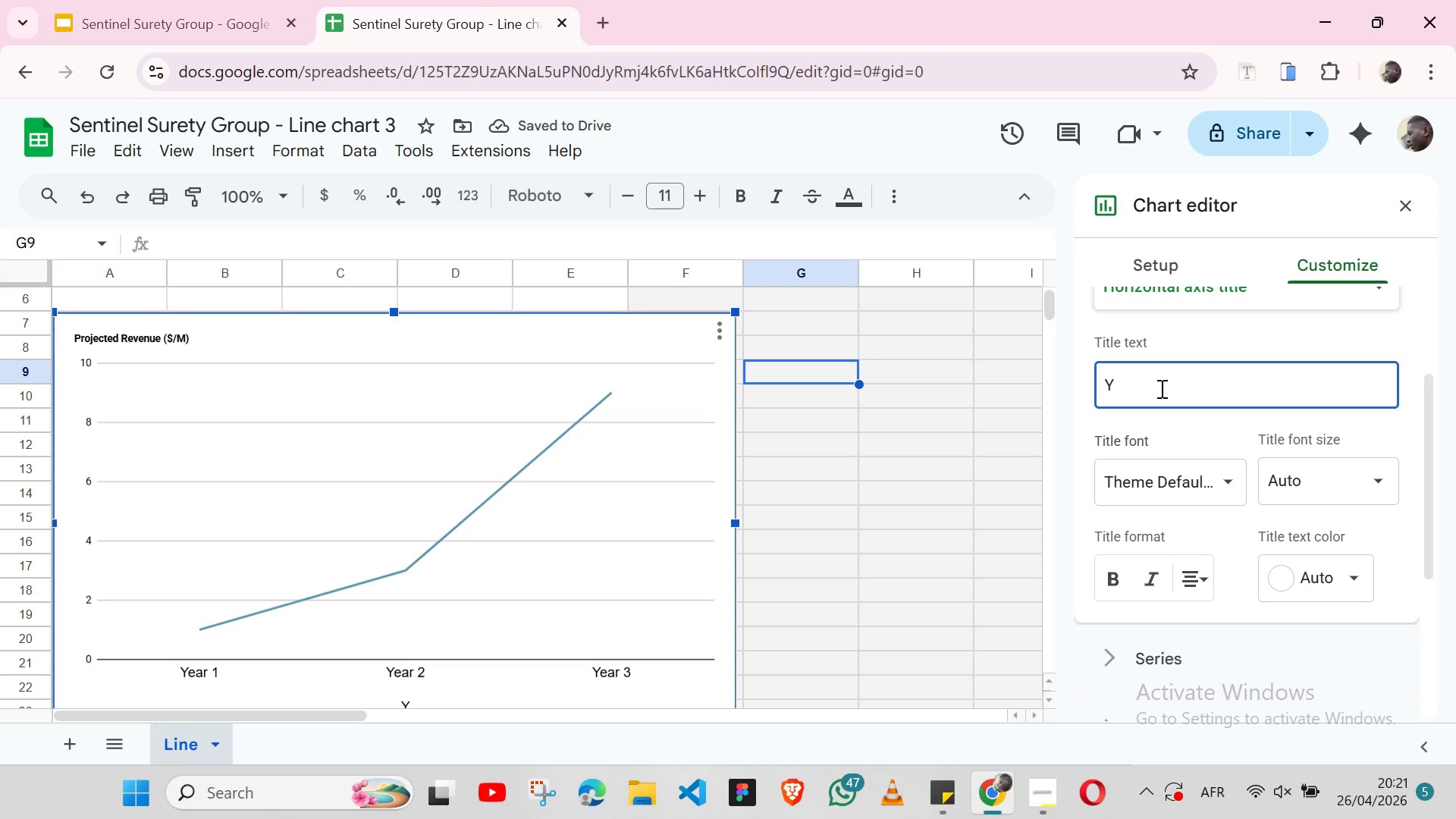 
type(ear)
 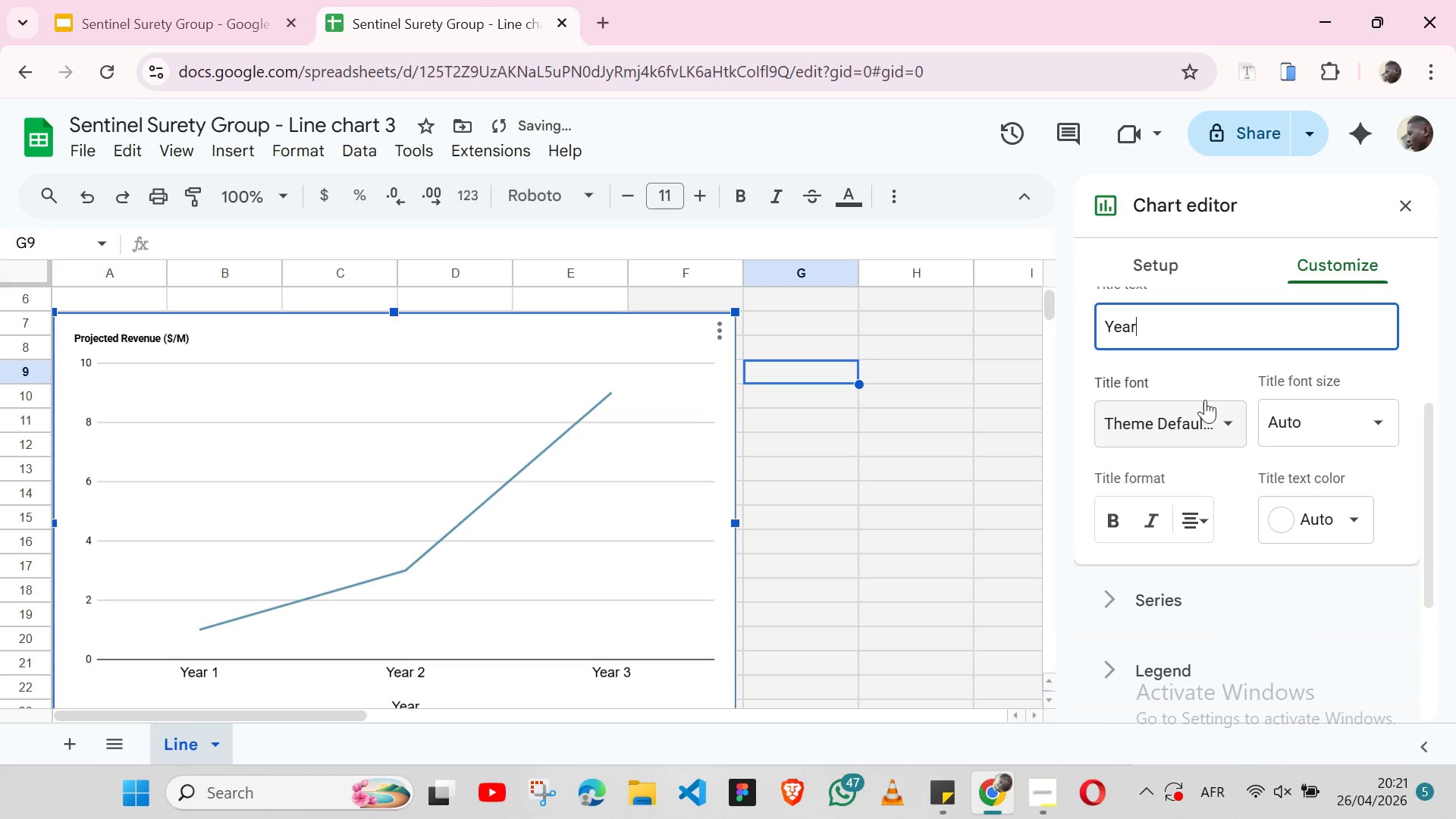 
left_click([1213, 406])
 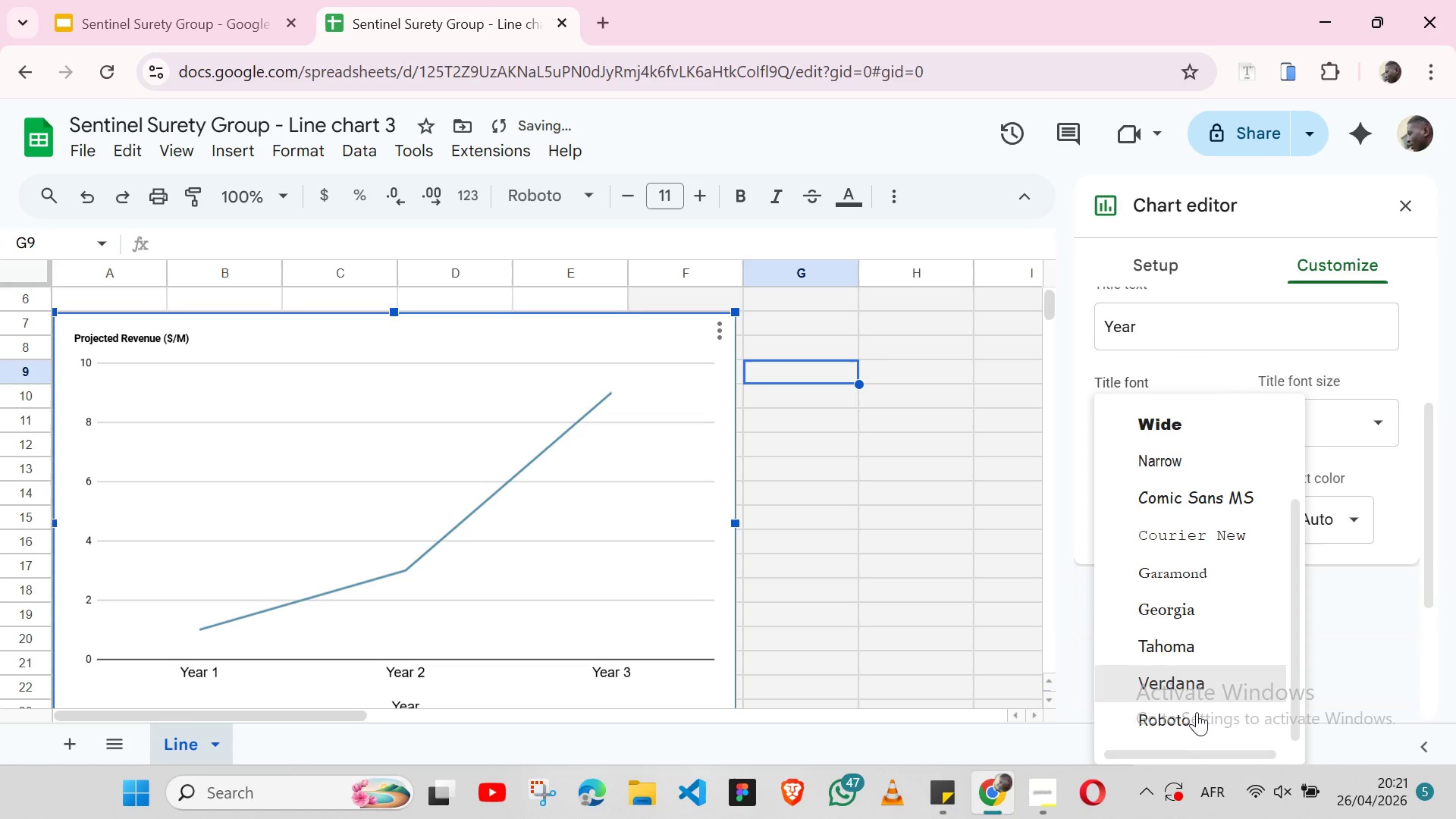 
left_click([1191, 717])
 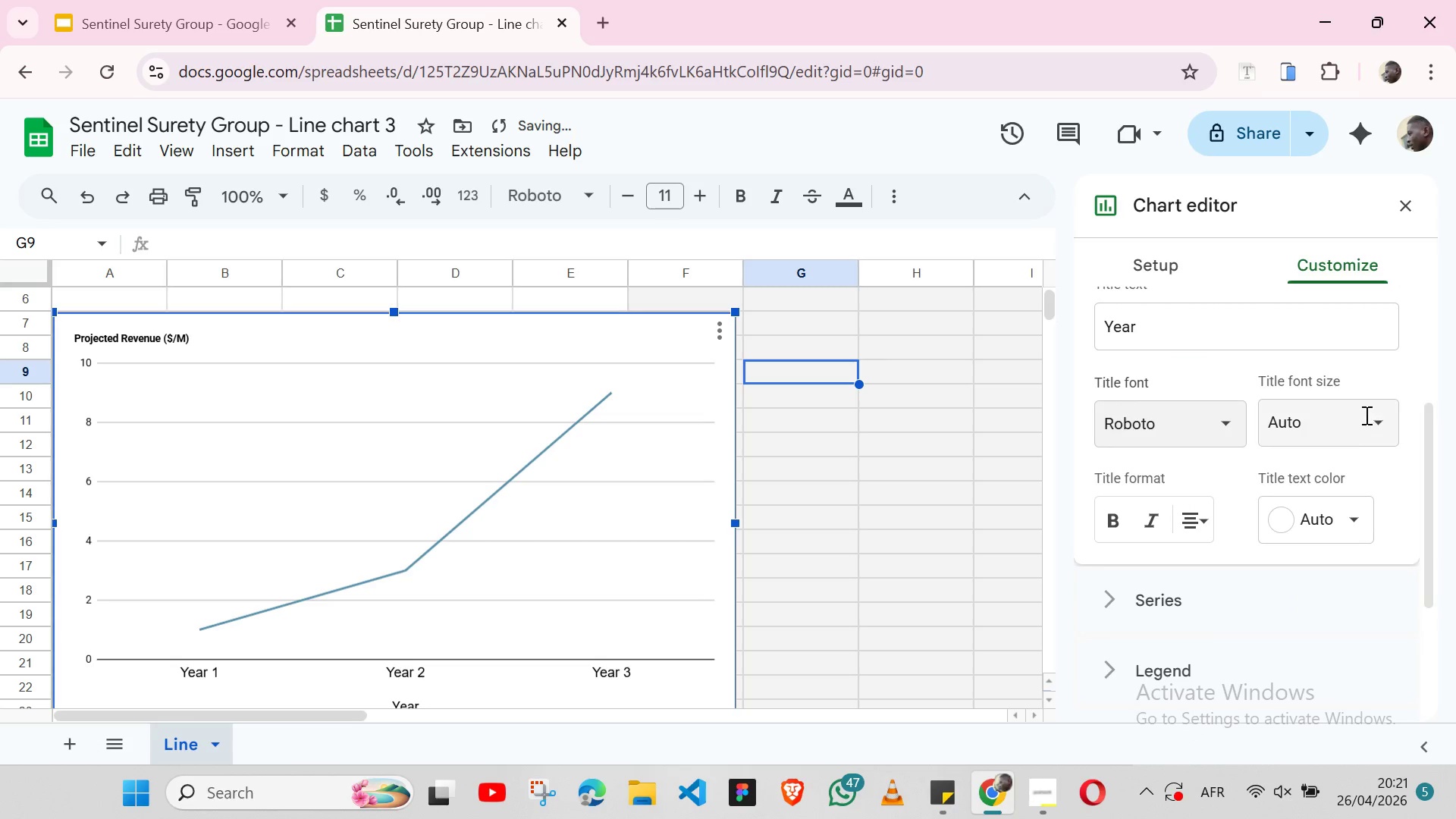 
left_click([1364, 415])
 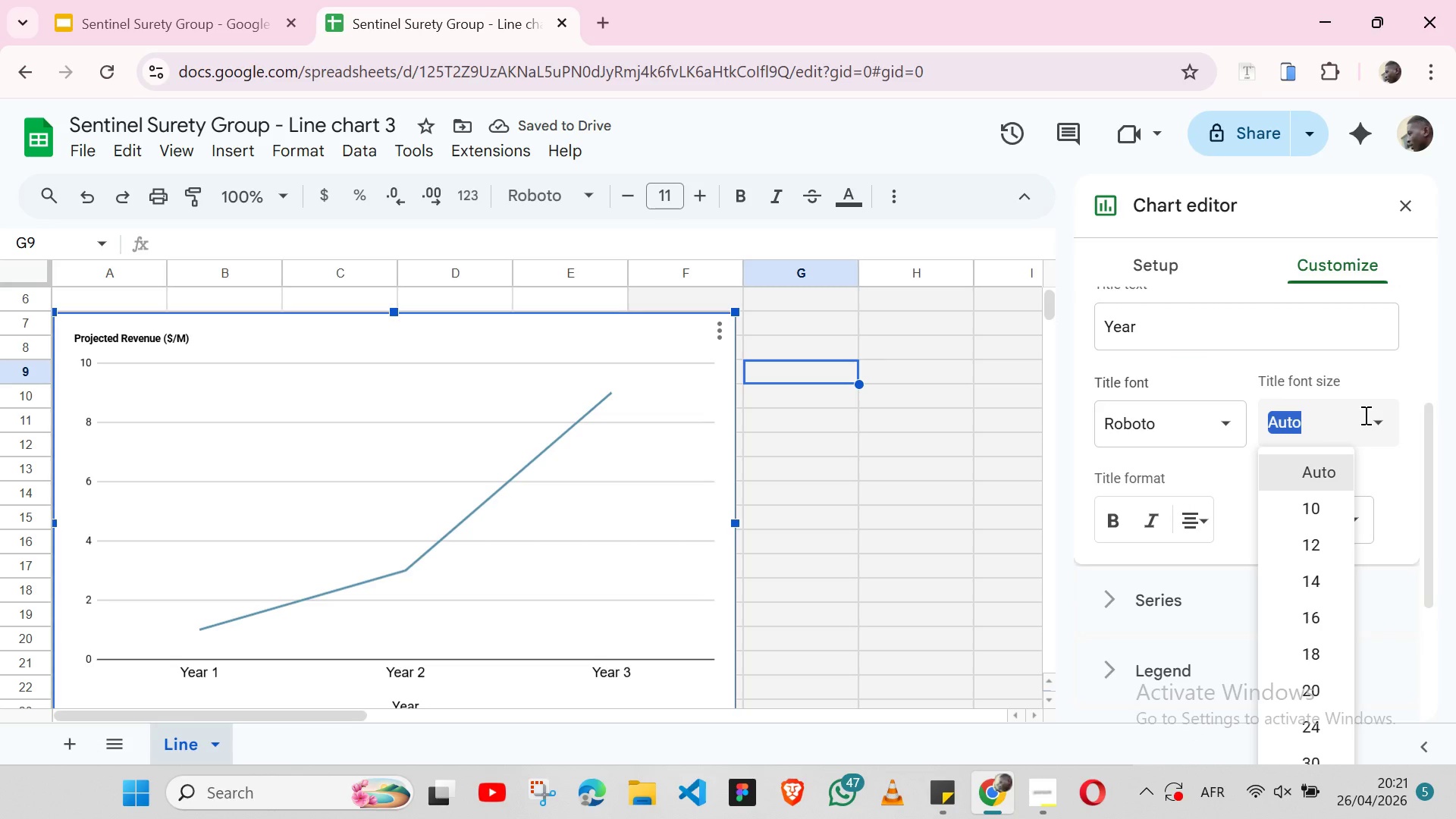 
key(9)
 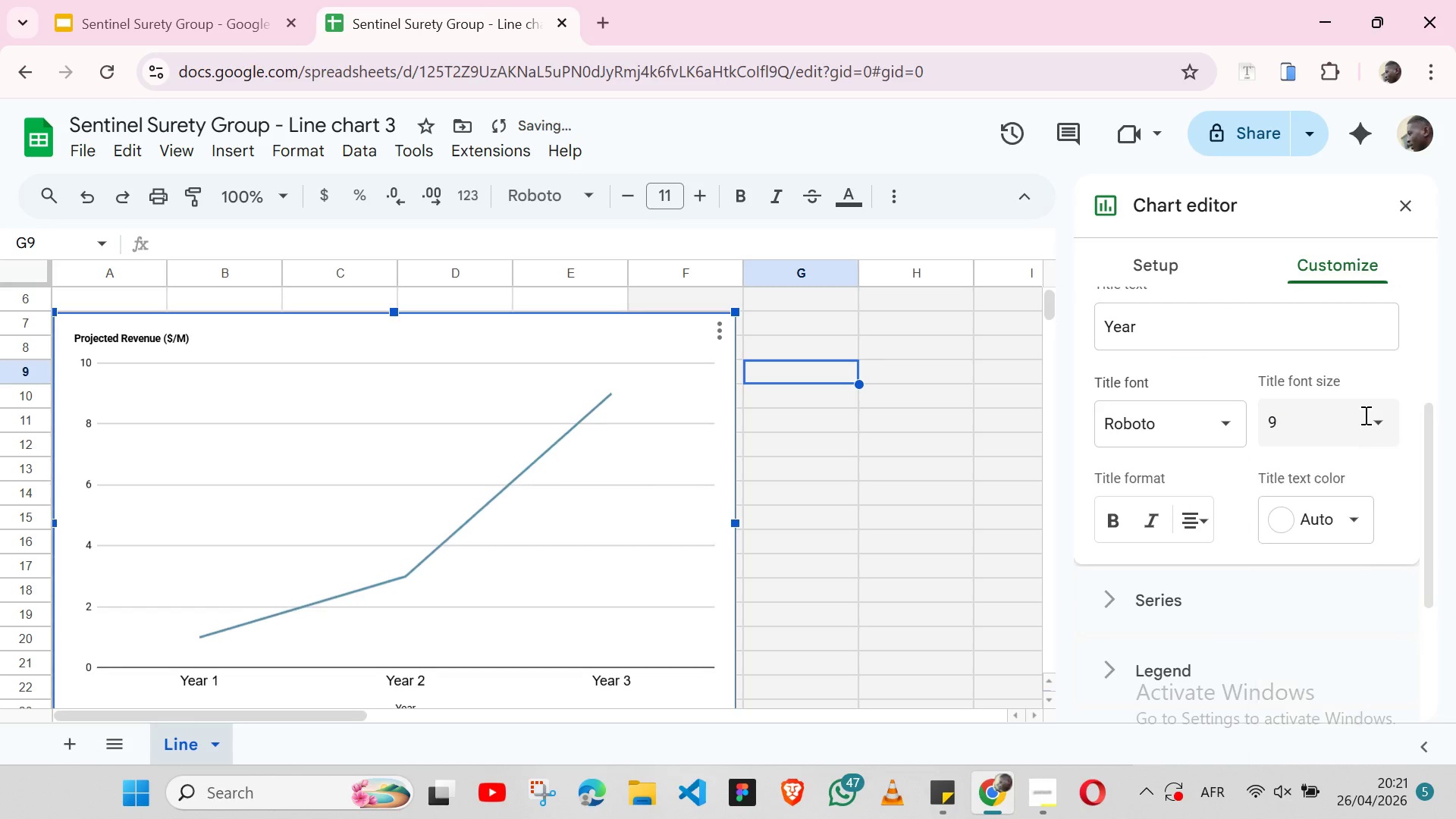 
key(Enter)
 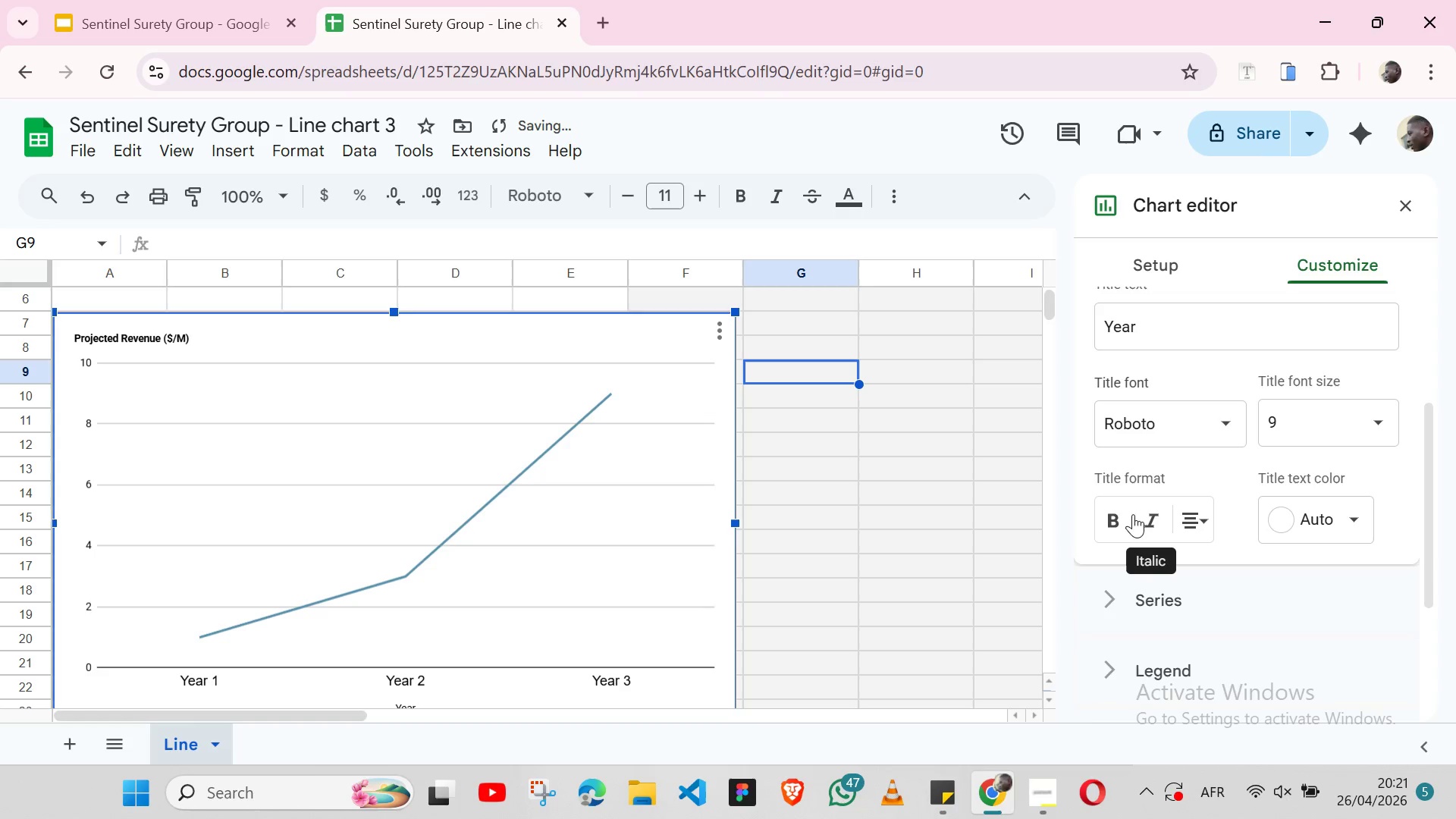 
left_click([1107, 525])
 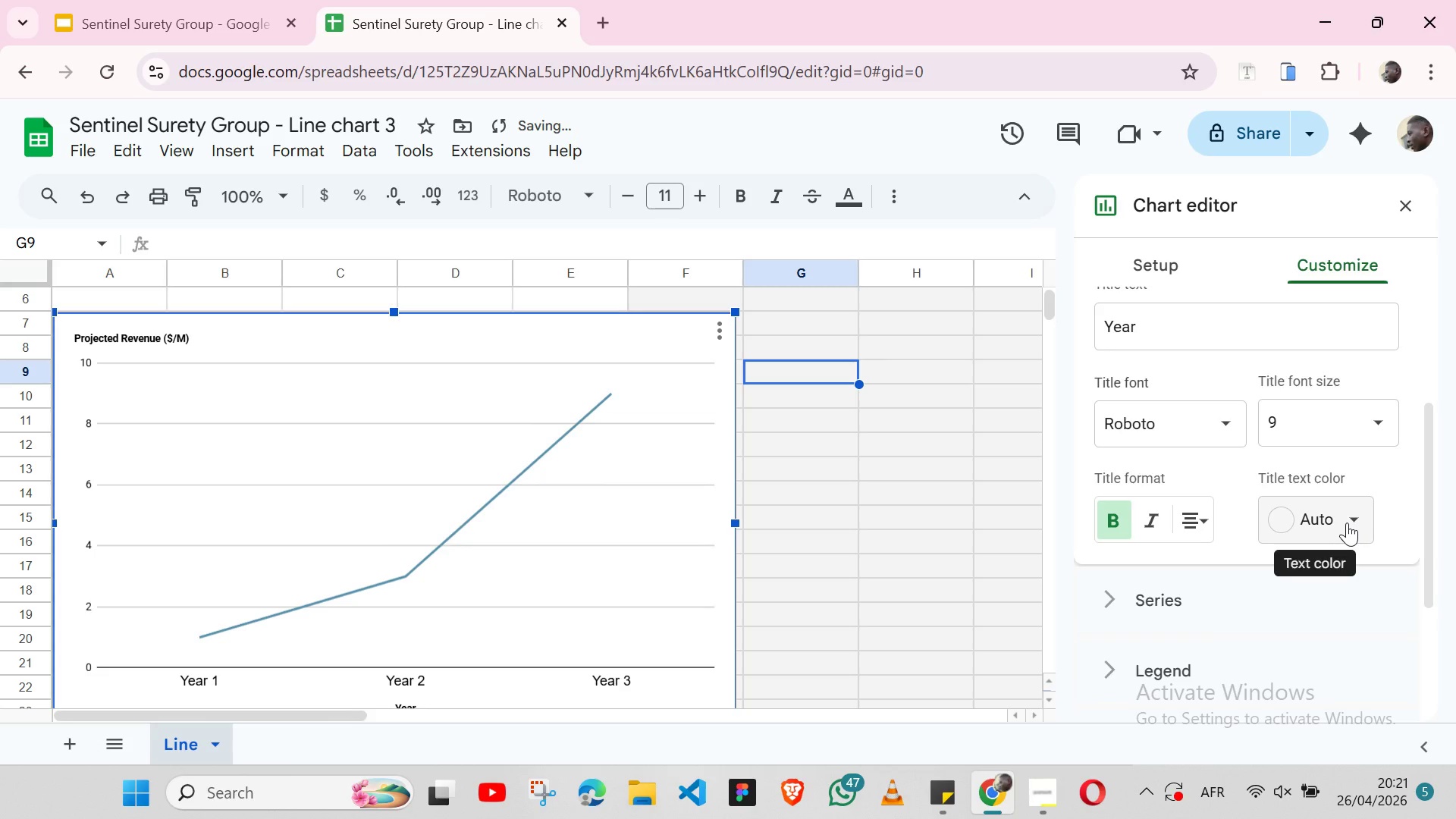 
left_click([1347, 522])
 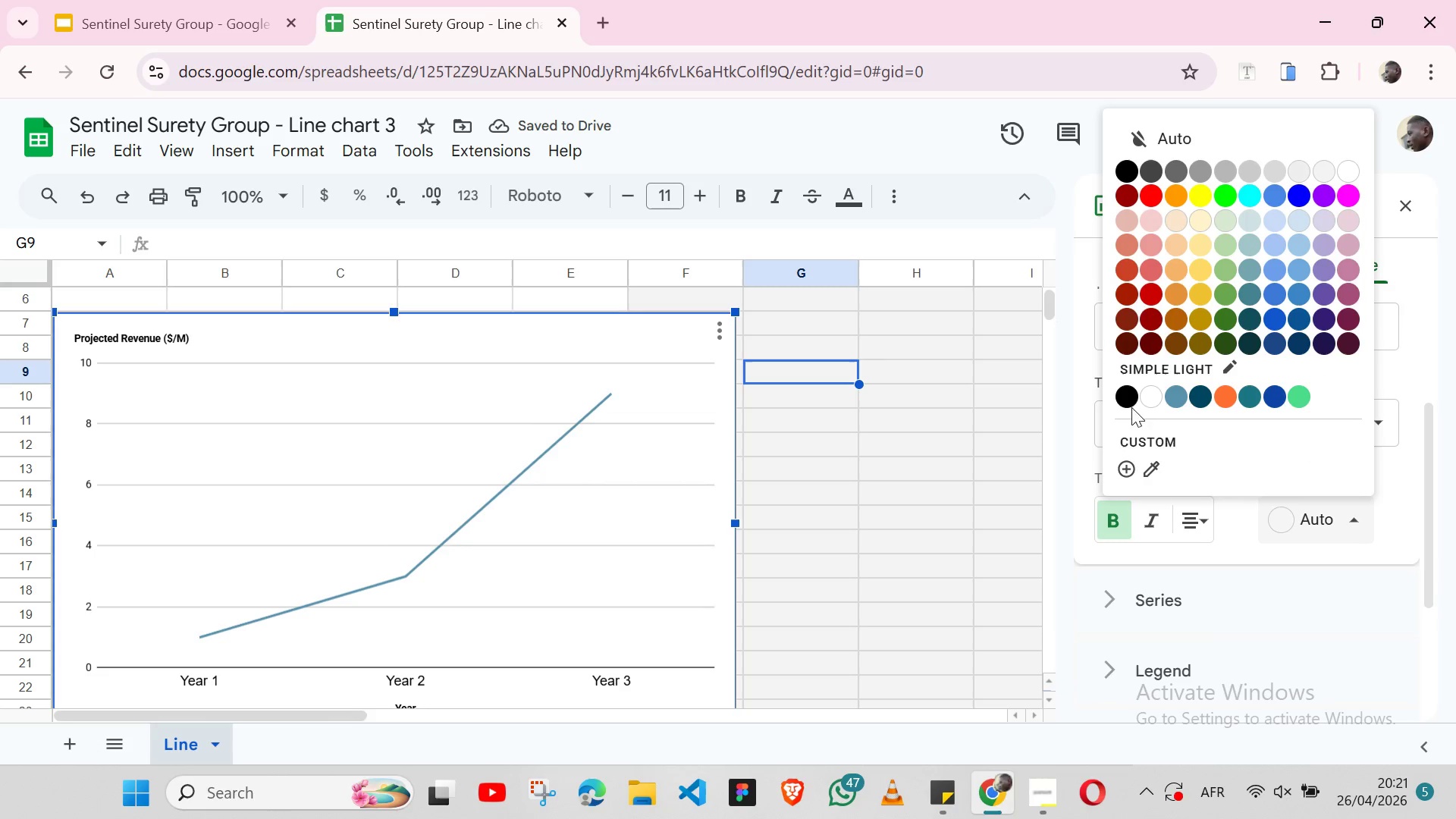 
left_click([1127, 399])
 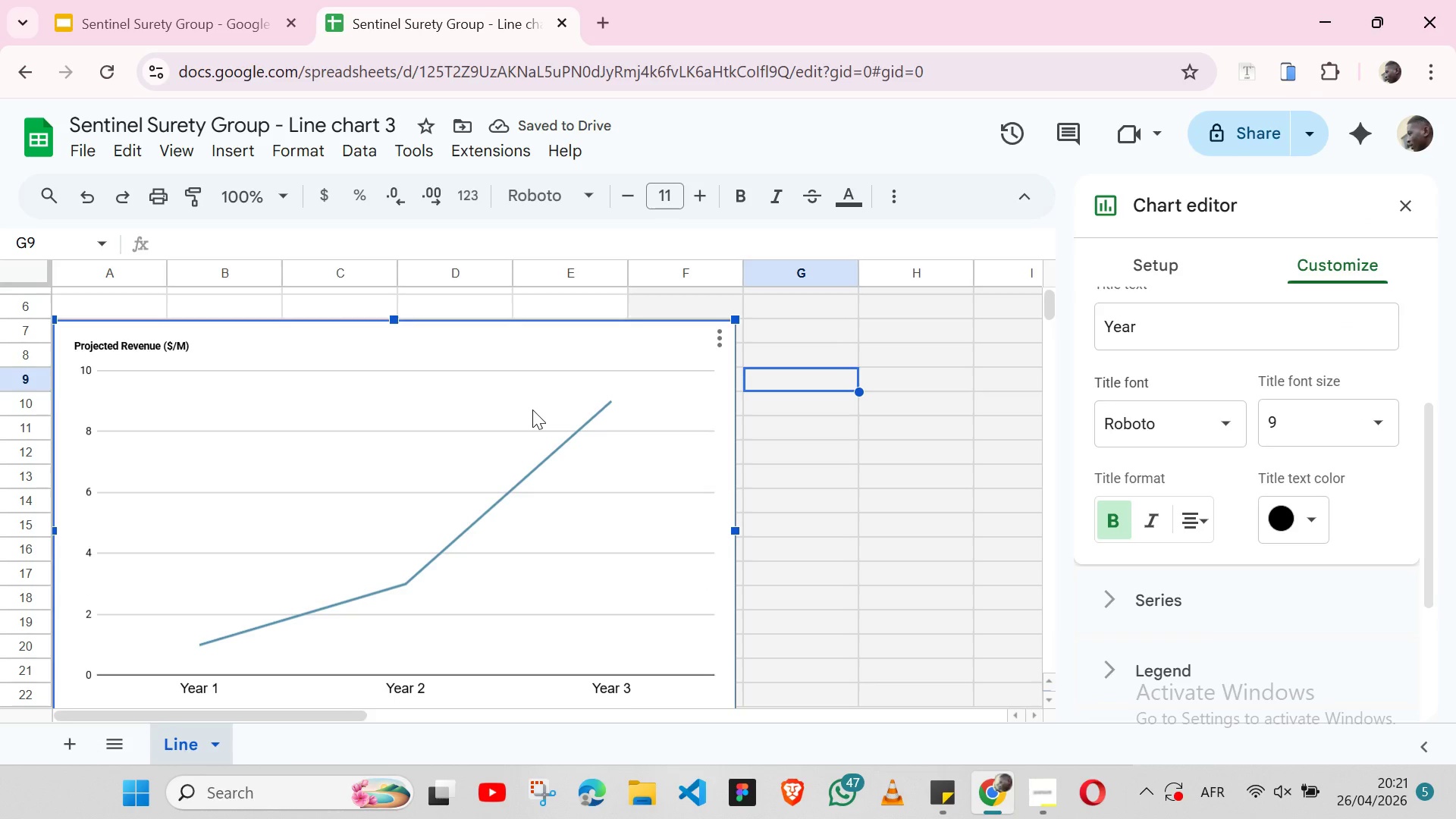 
wait(6.41)
 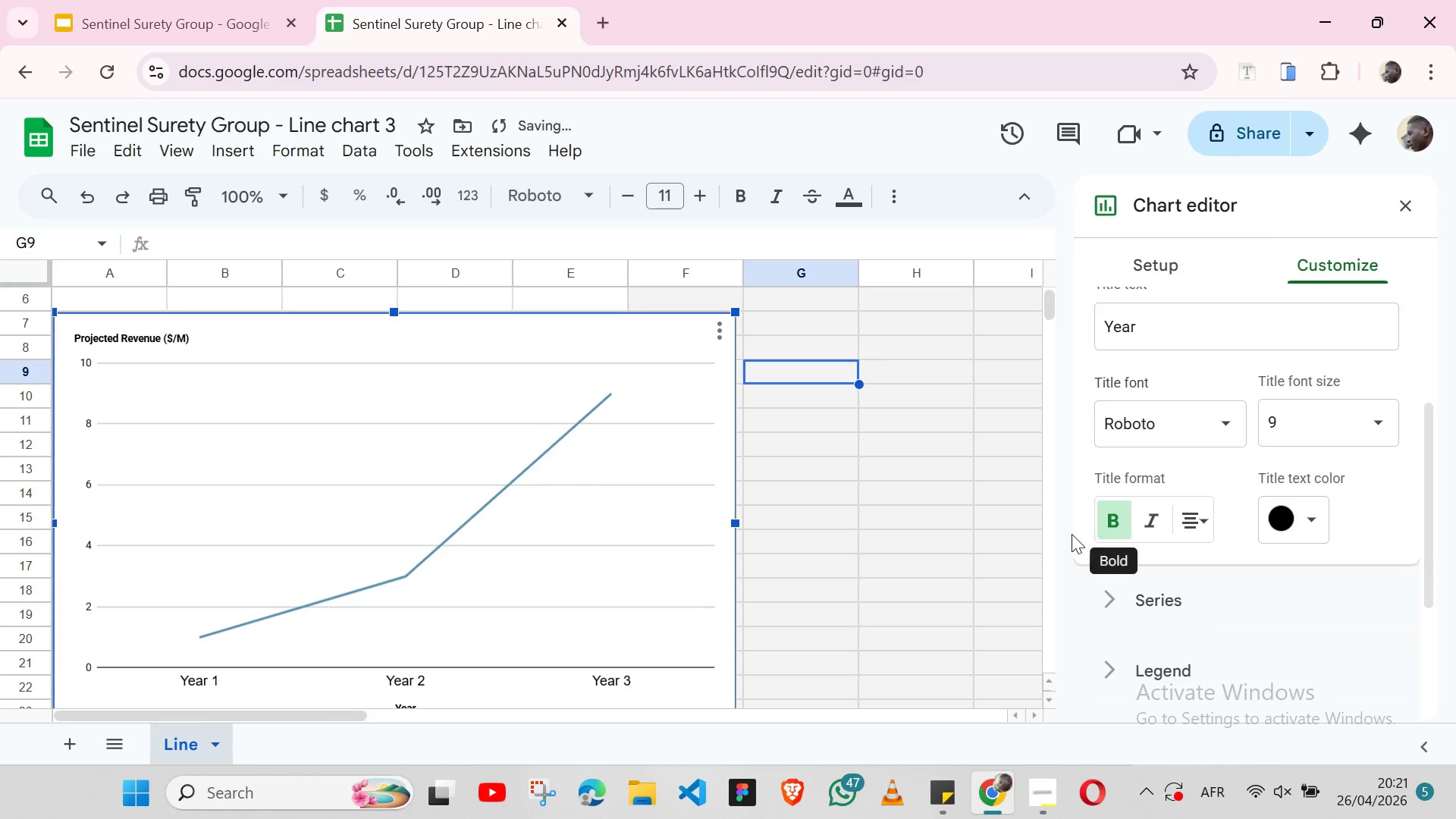 
mouse_move([1154, 374])
 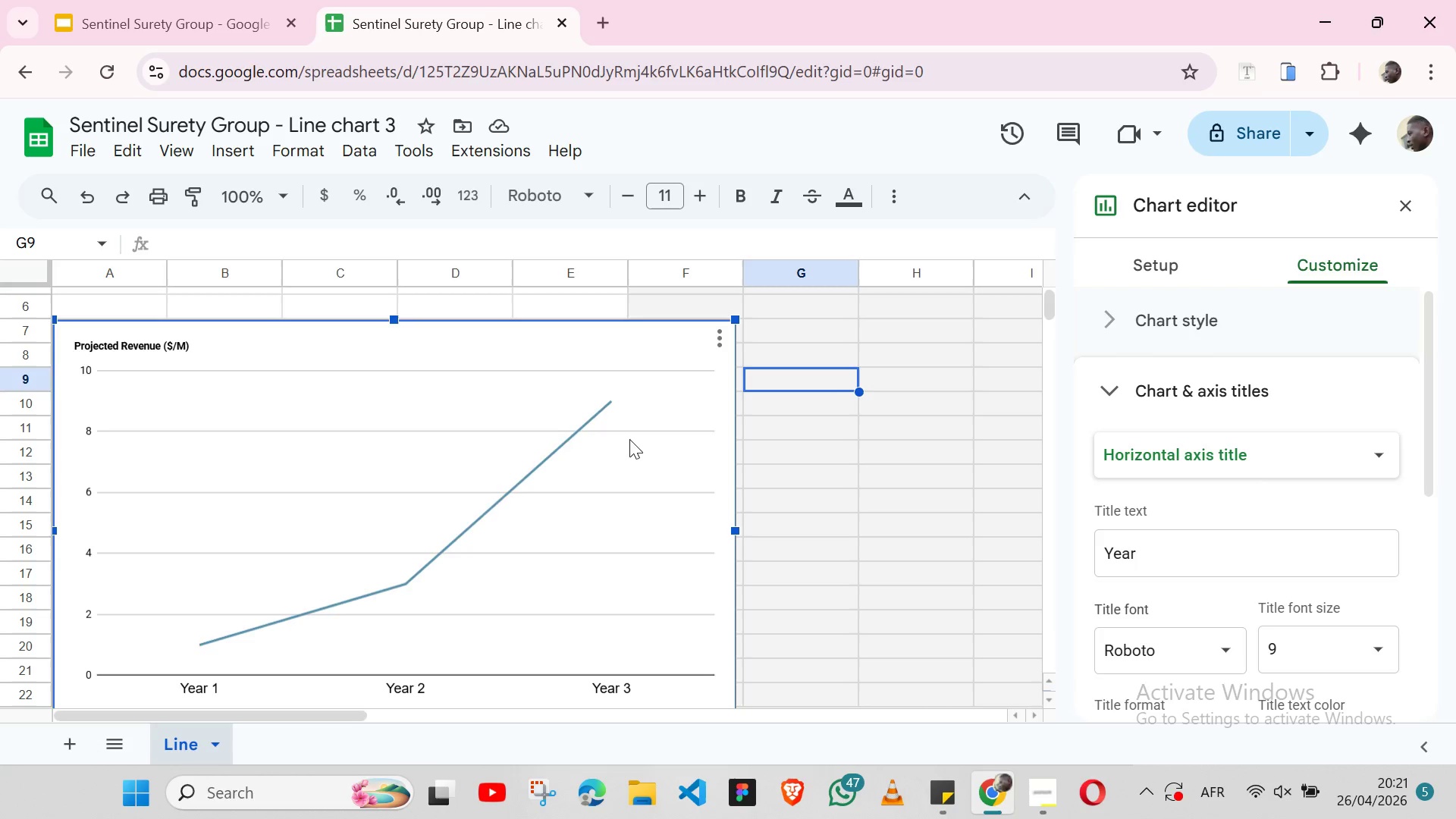 
left_click([562, 443])
 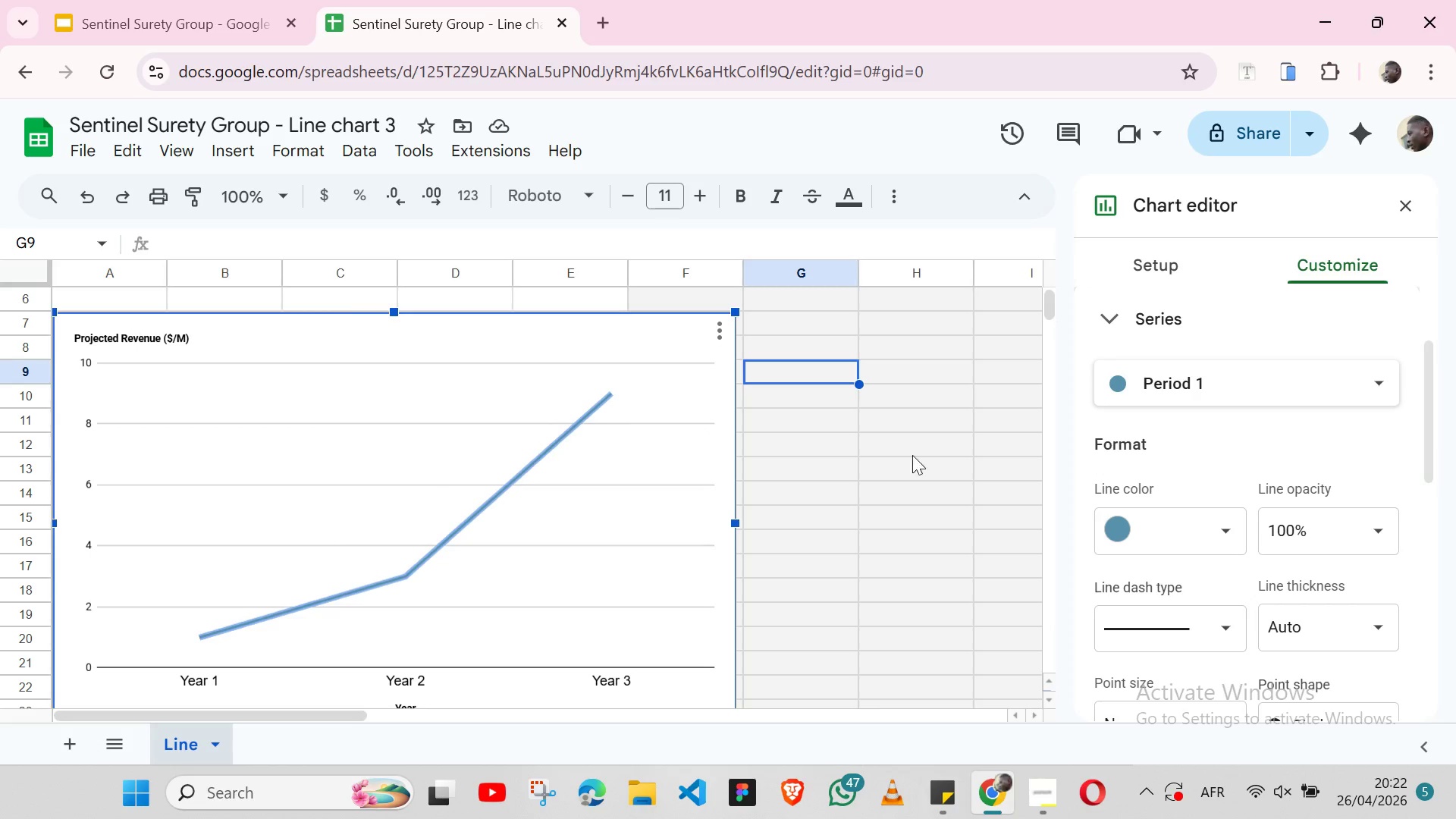 
mouse_move([1223, 570])
 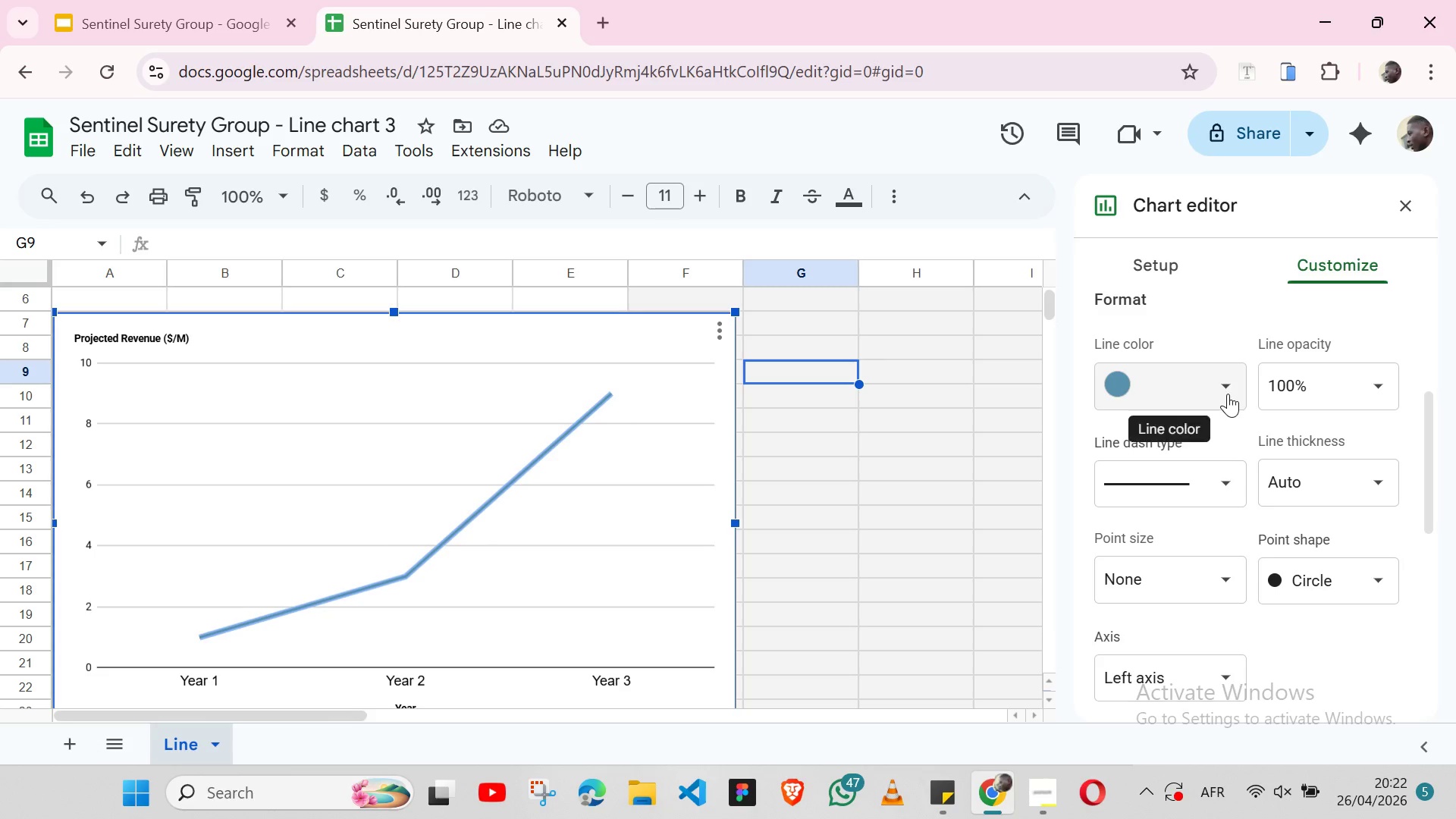 
left_click([1228, 394])
 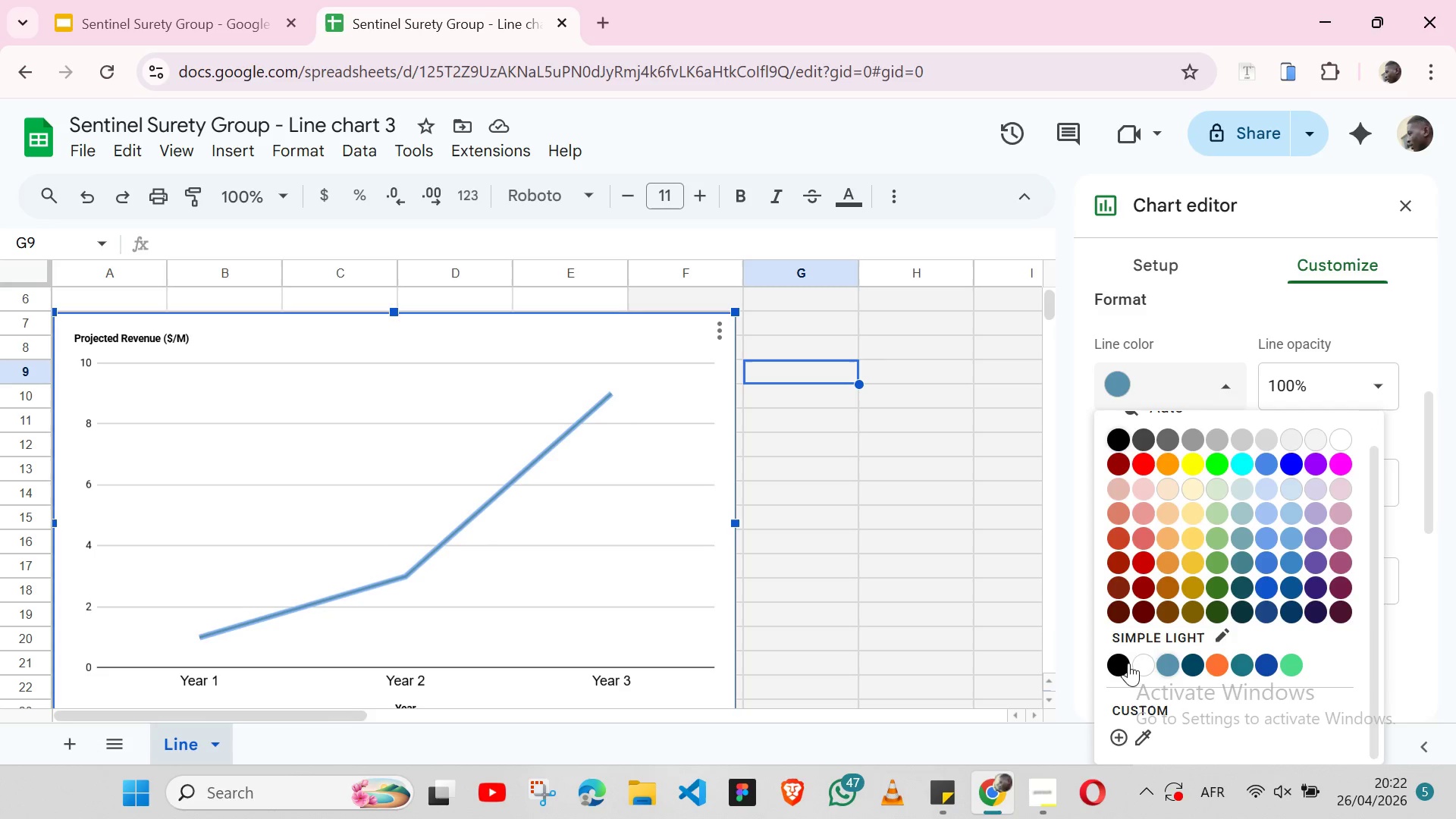 
mouse_move([1138, 733])
 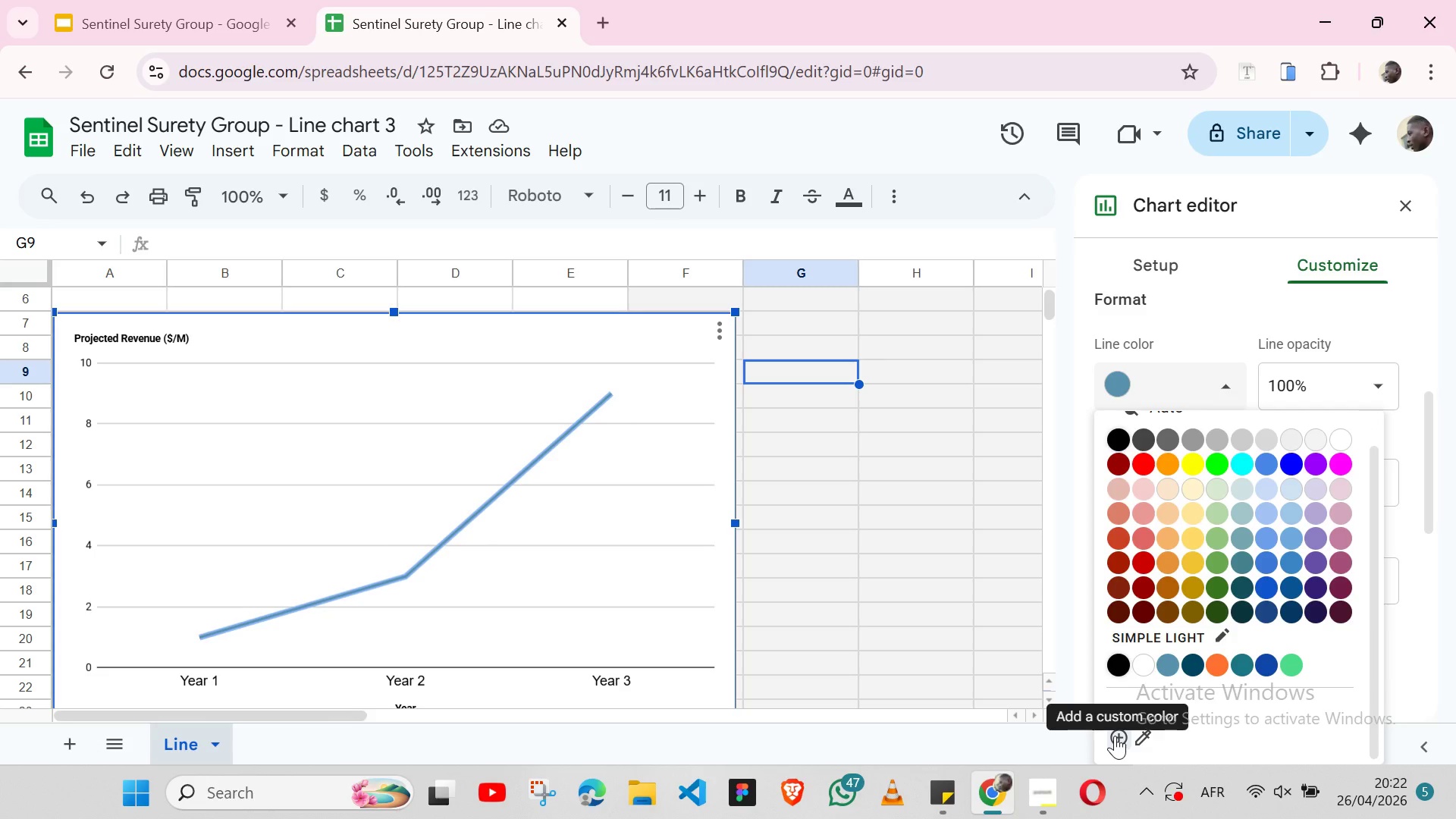 
left_click([1115, 736])
 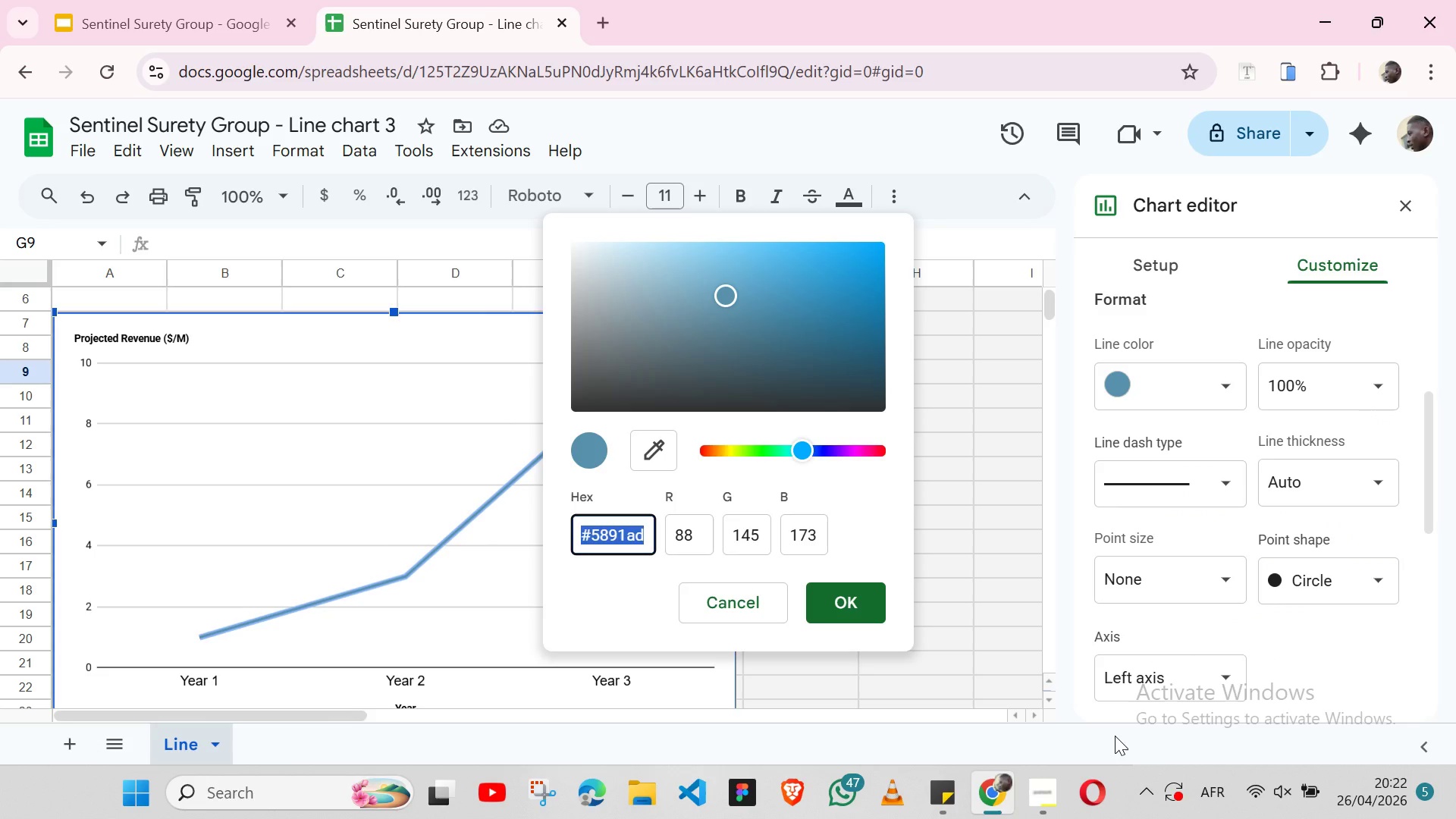 
wait(8.19)
 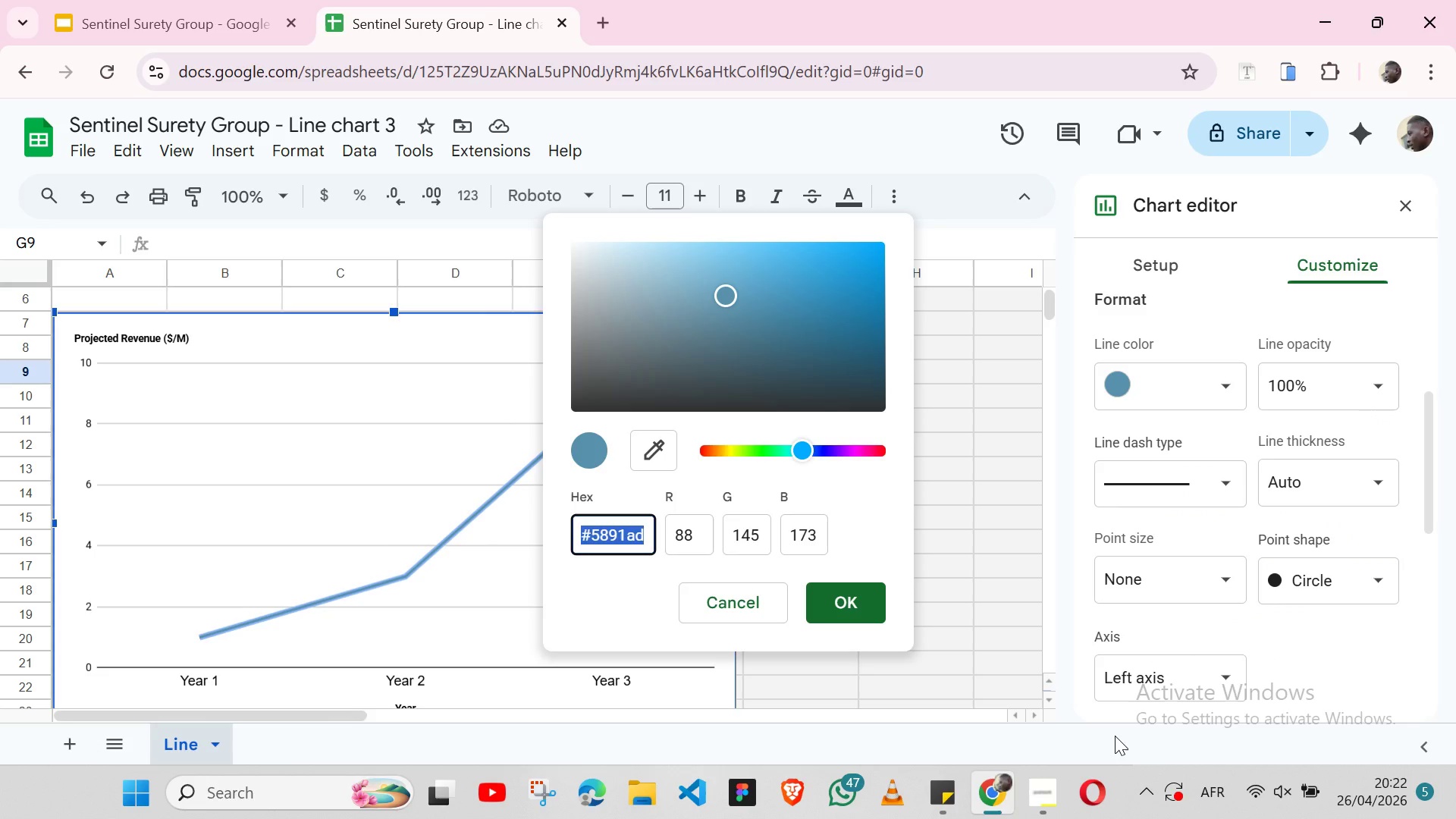 
type(ffd700)
 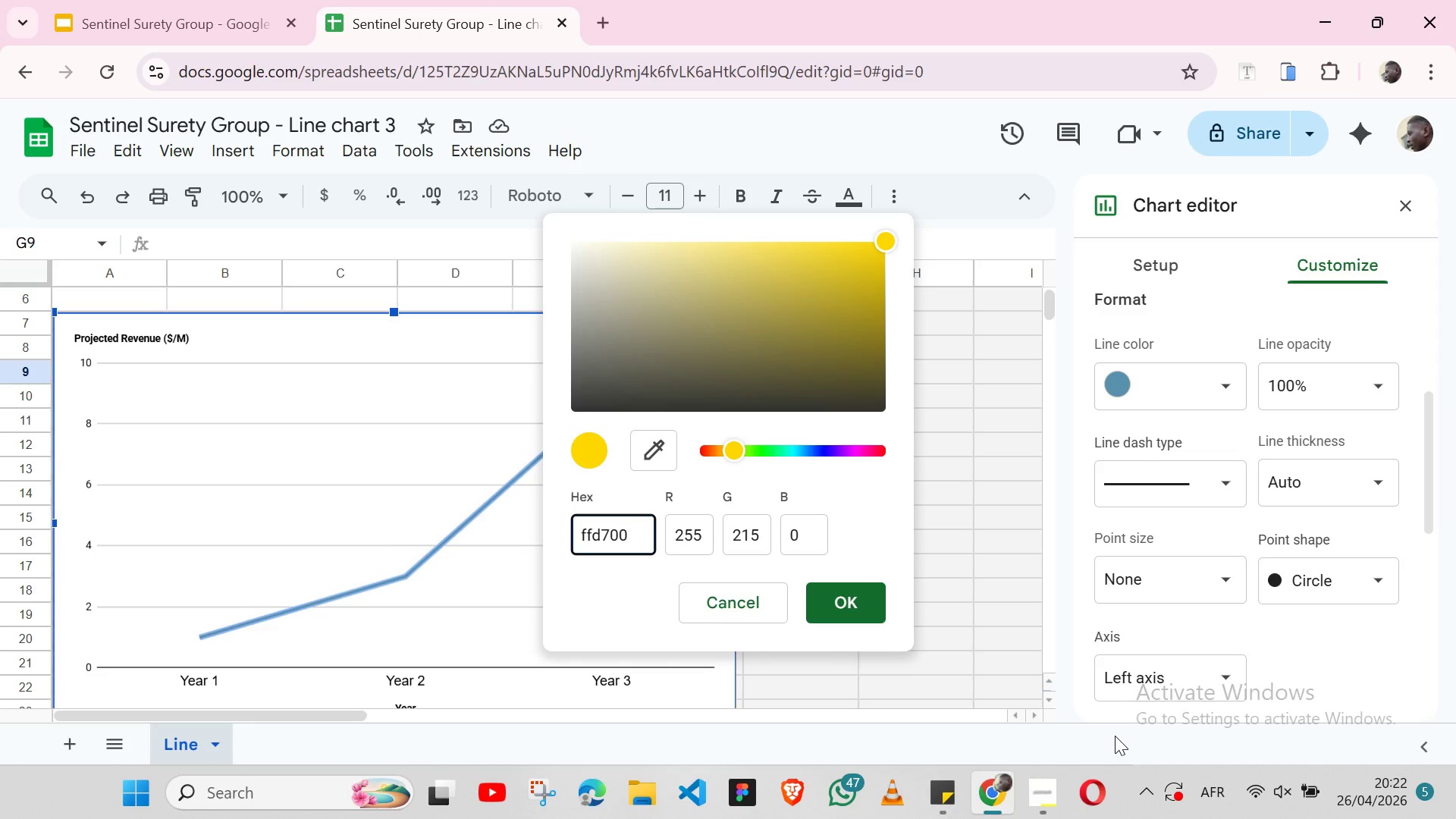 
key(Enter)
 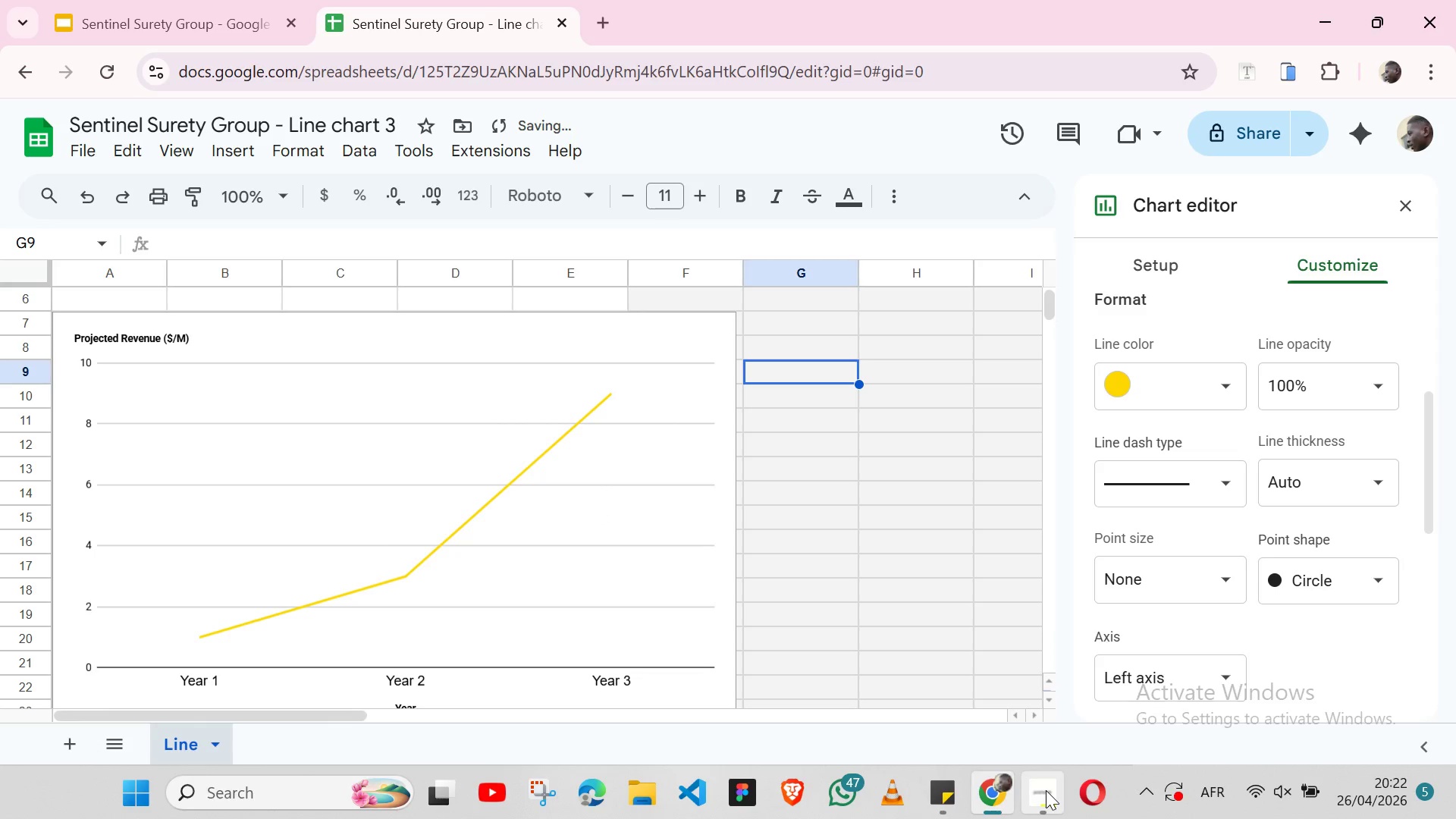 
left_click([1046, 790])